 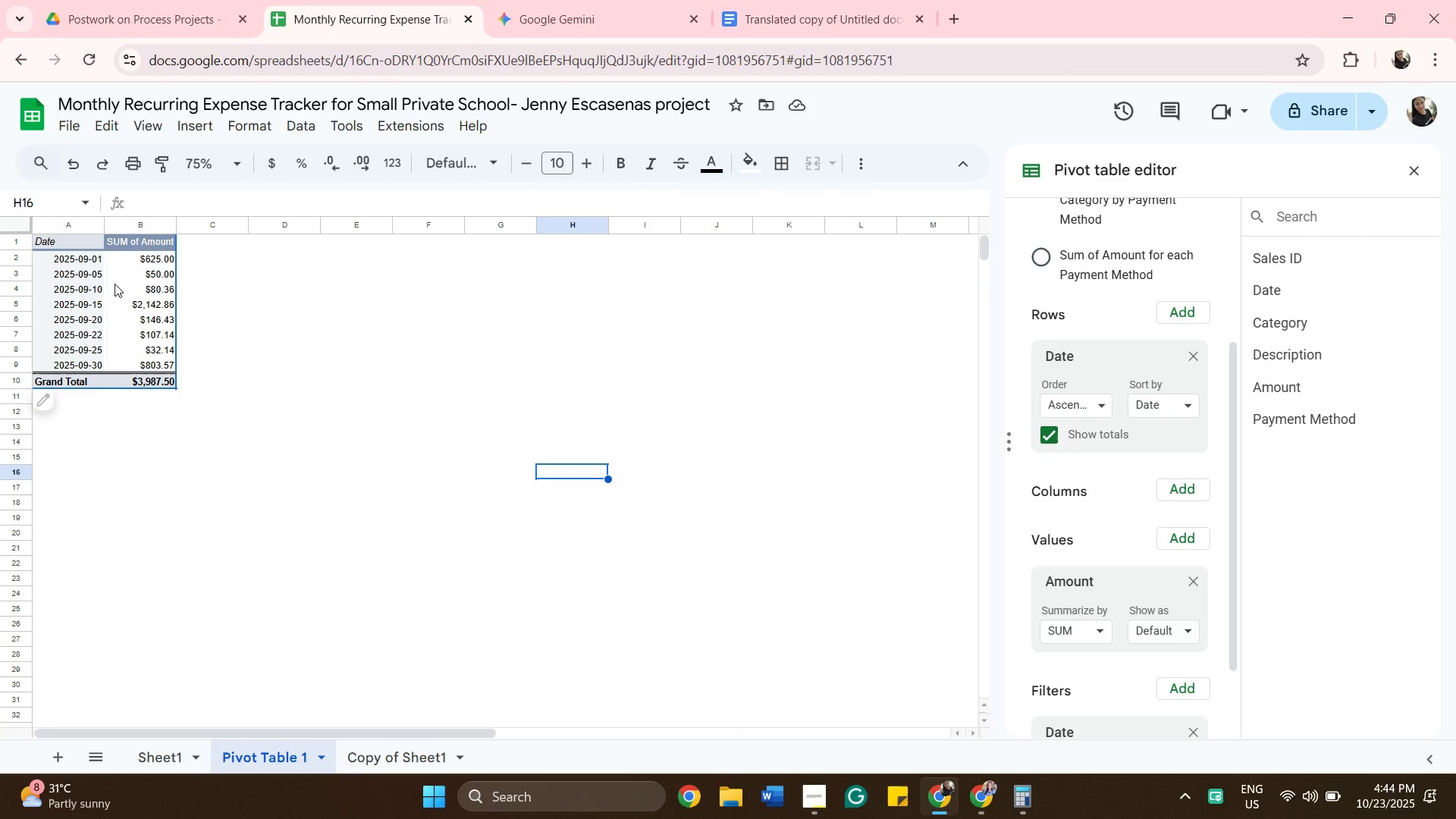 
left_click([177, 756])
 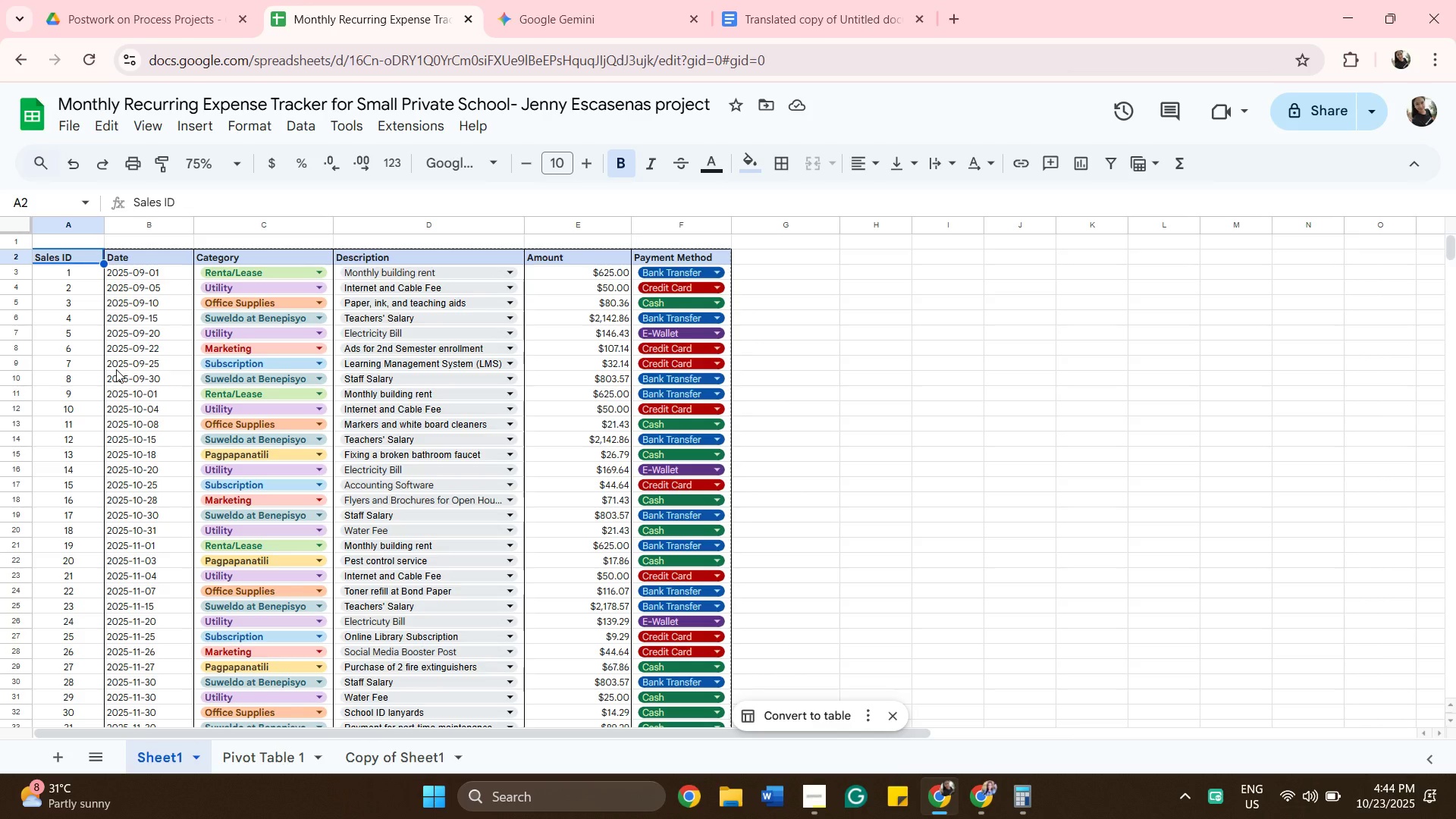 
wait(9.69)
 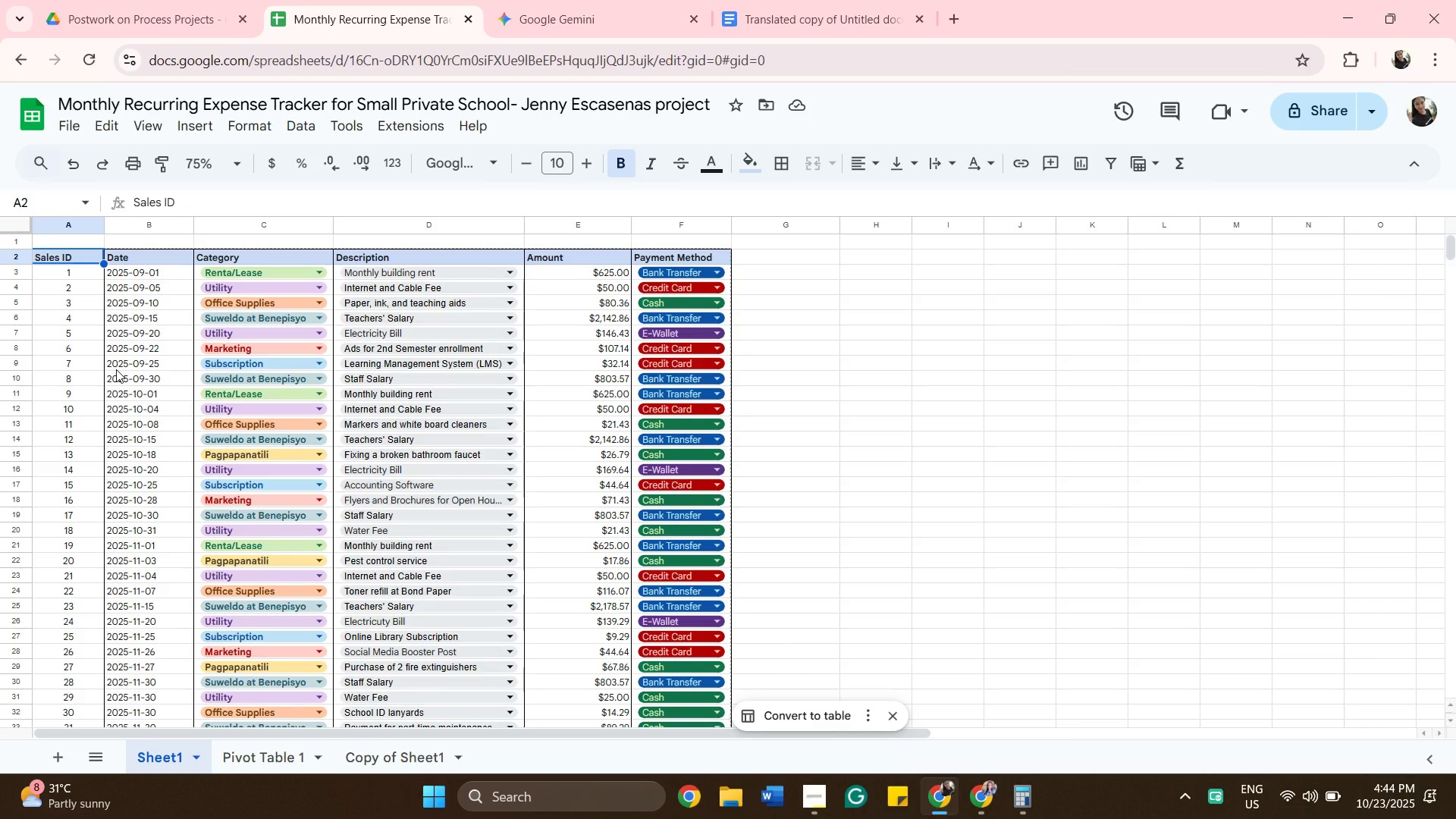 
left_click([184, 133])
 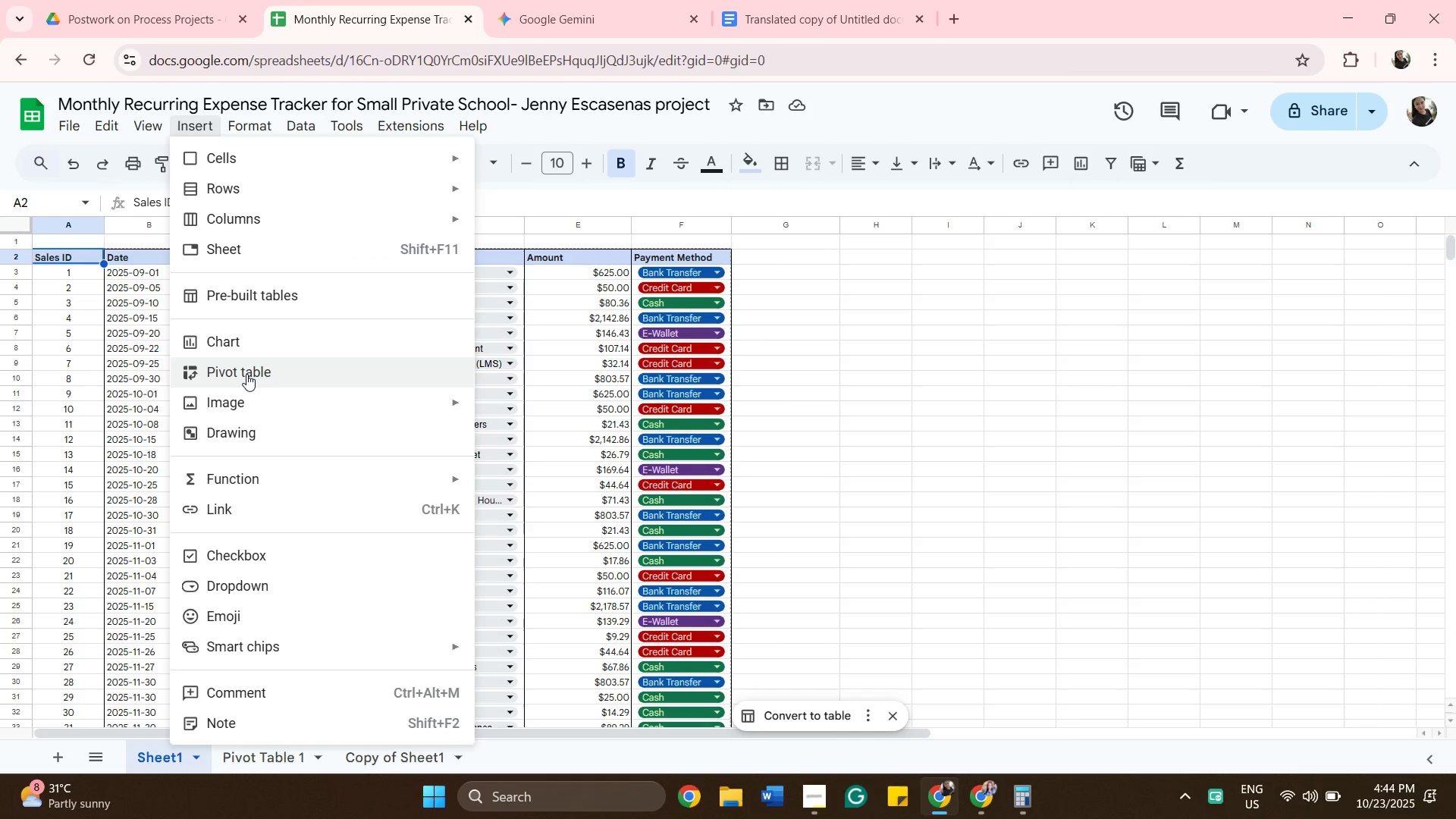 
left_click([247, 375])
 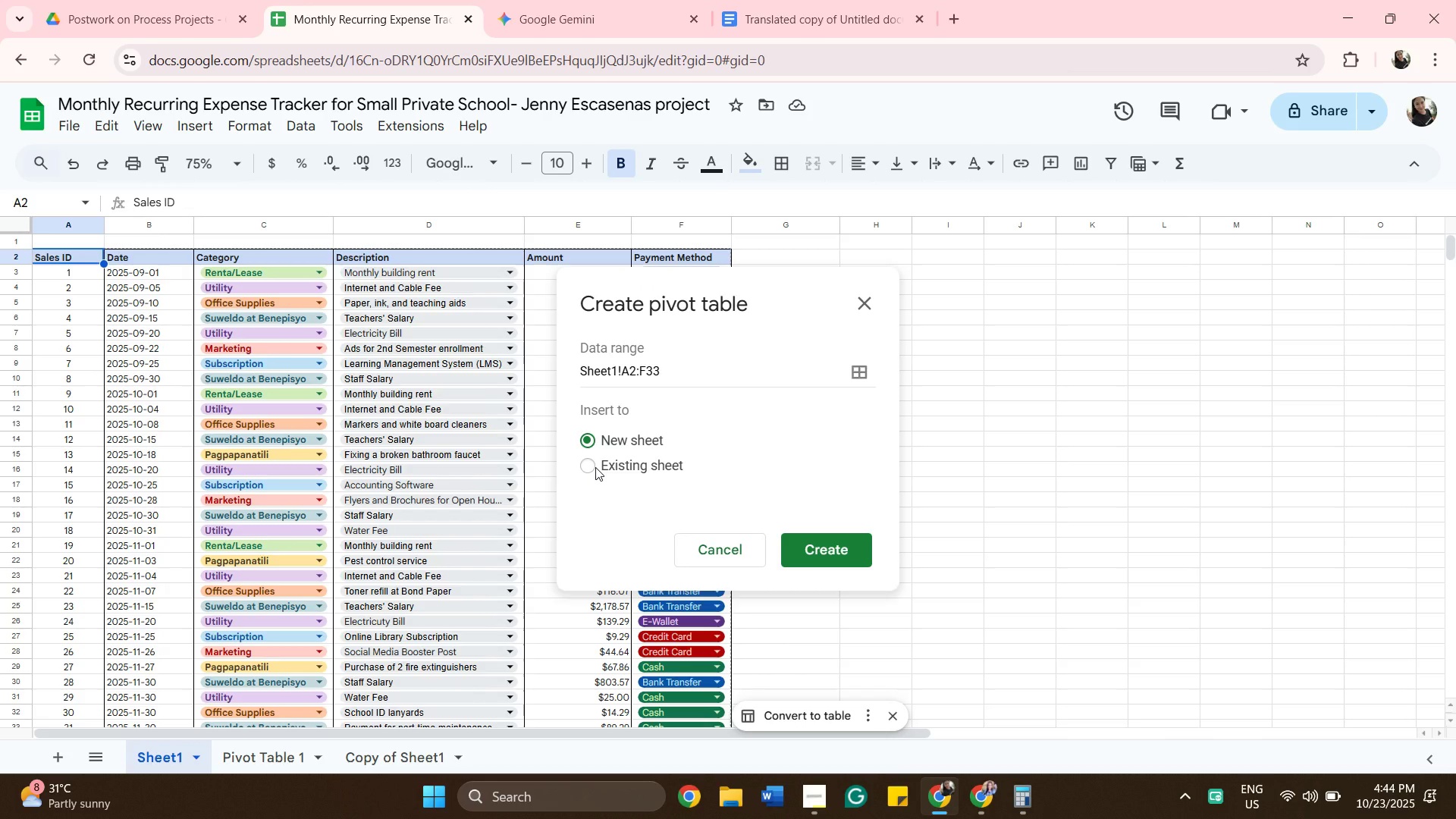 
left_click([595, 467])
 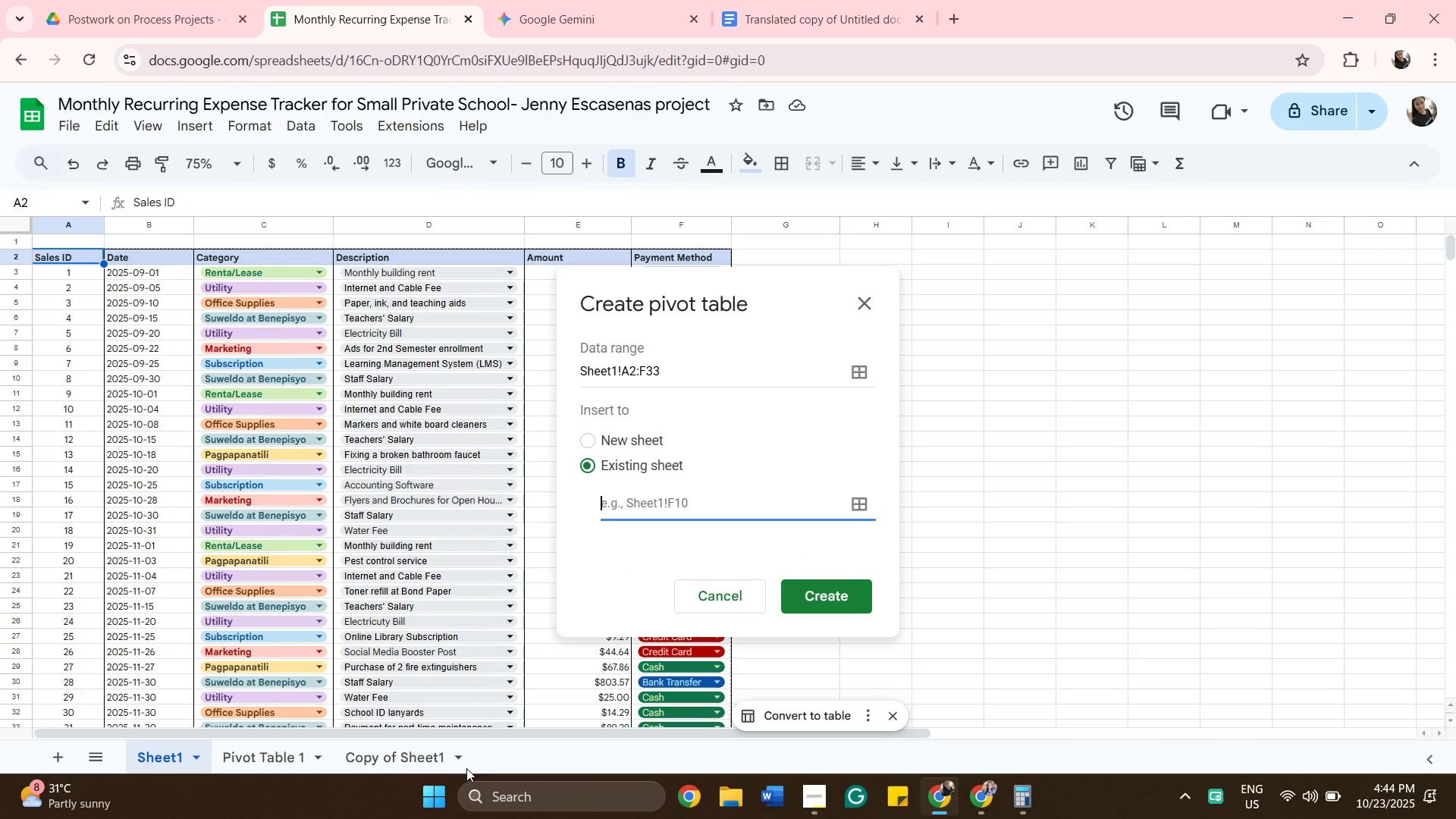 
wait(9.41)
 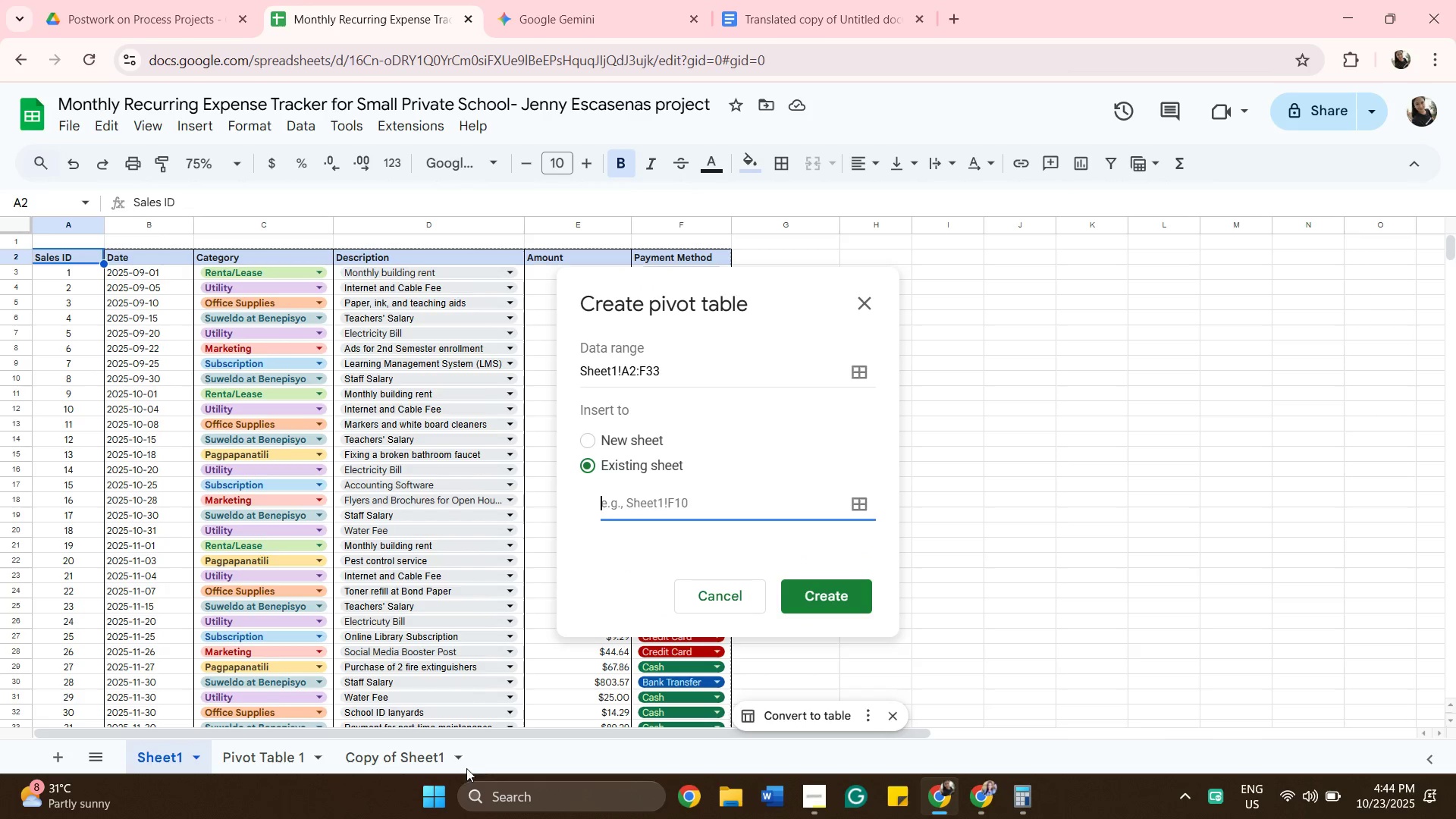 
scroll: coordinate [171, 404], scroll_direction: down, amount: 2.0
 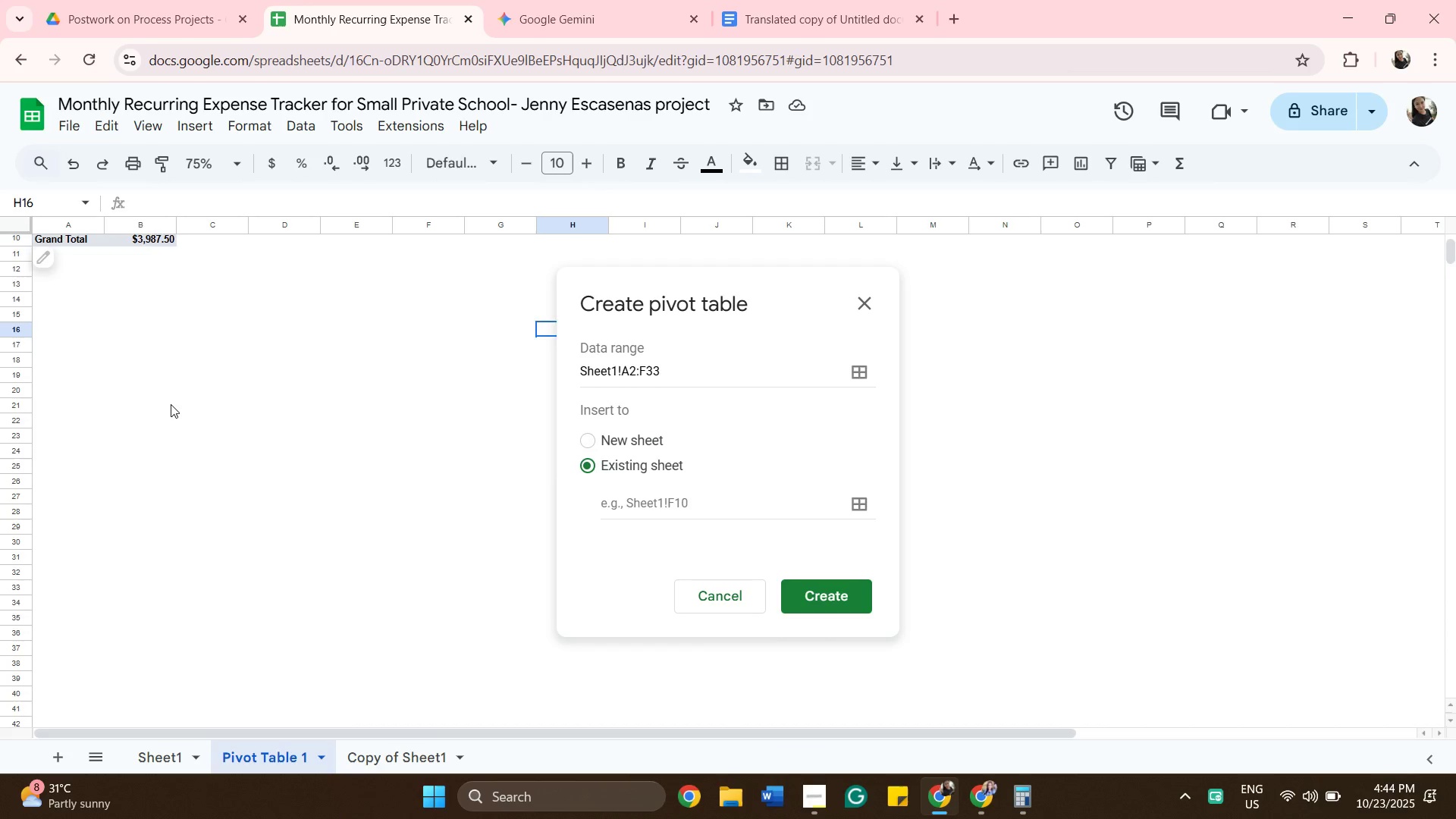 
scroll: coordinate [173, 406], scroll_direction: up, amount: 2.0
 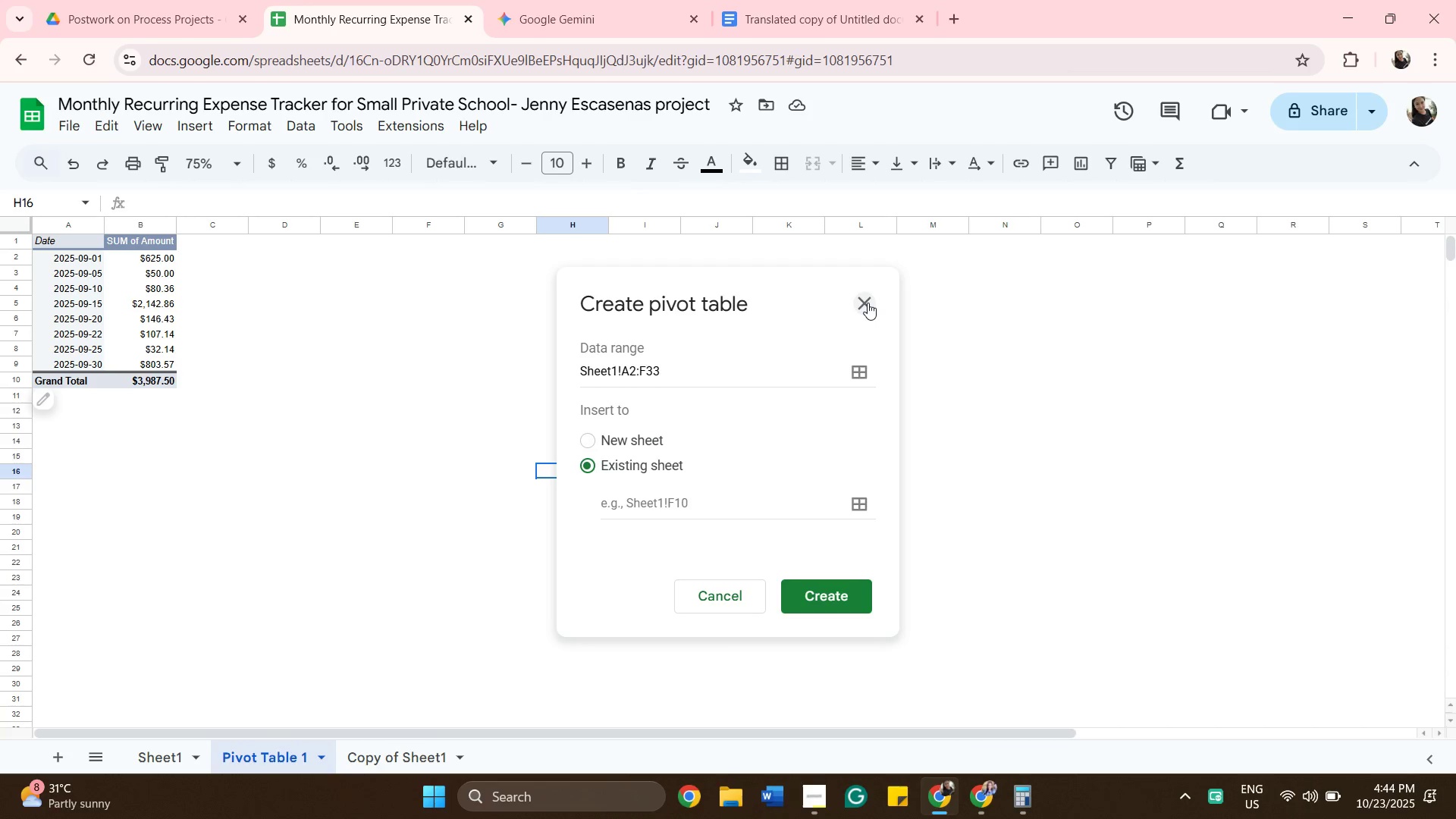 
left_click([868, 303])
 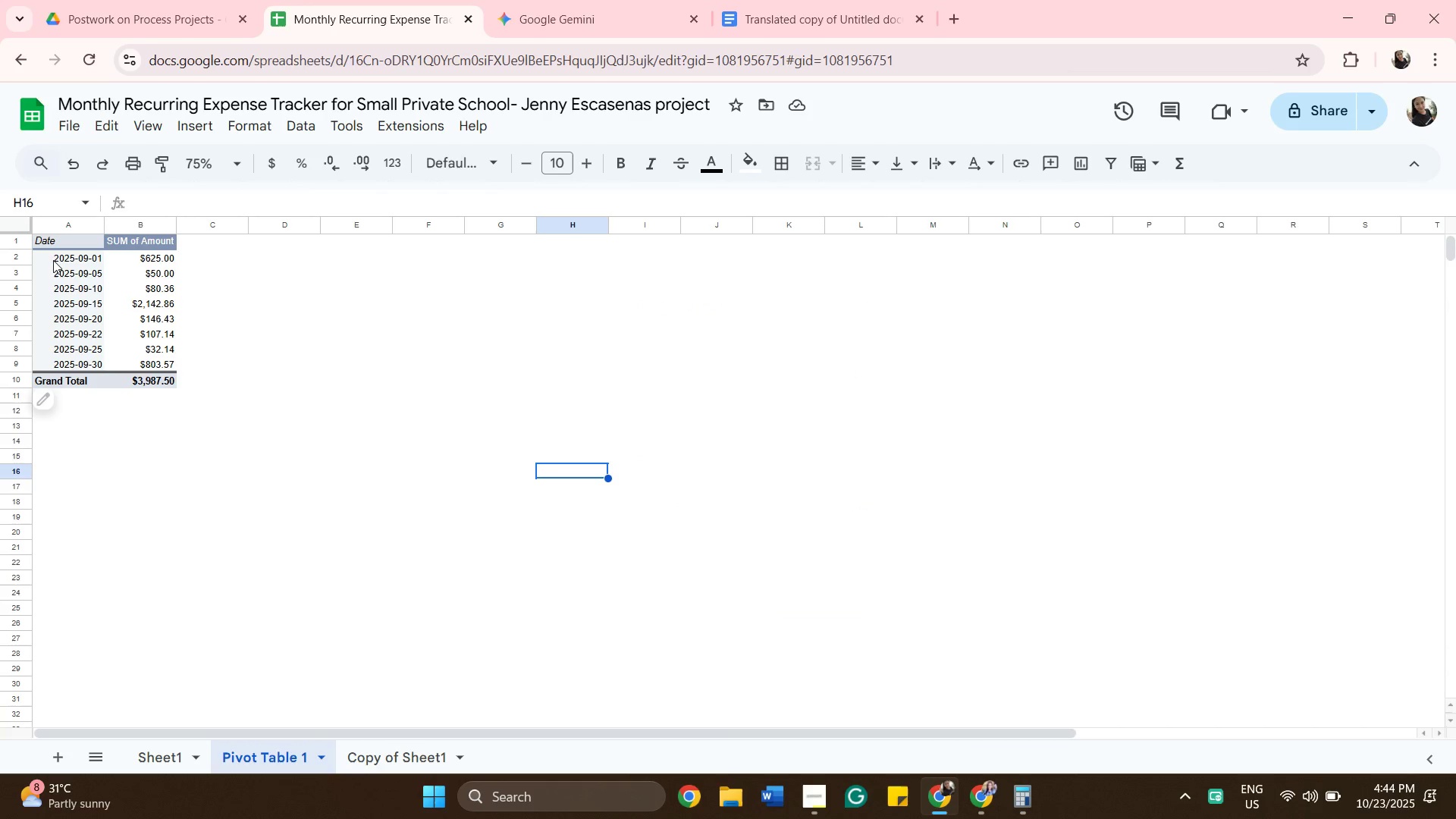 
left_click([67, 240])
 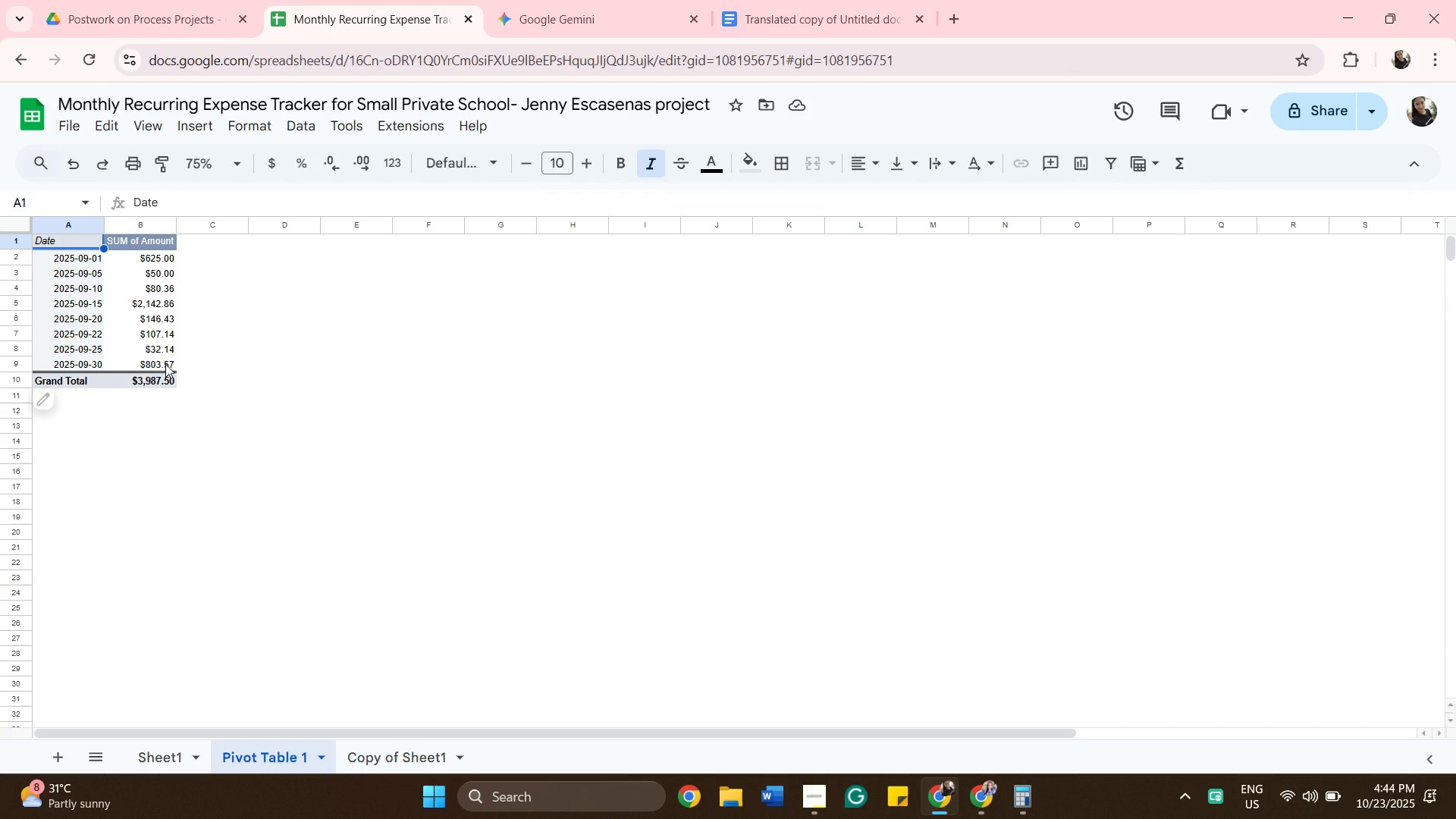 
hold_key(key=ShiftLeft, duration=0.88)
left_click([165, 364])
 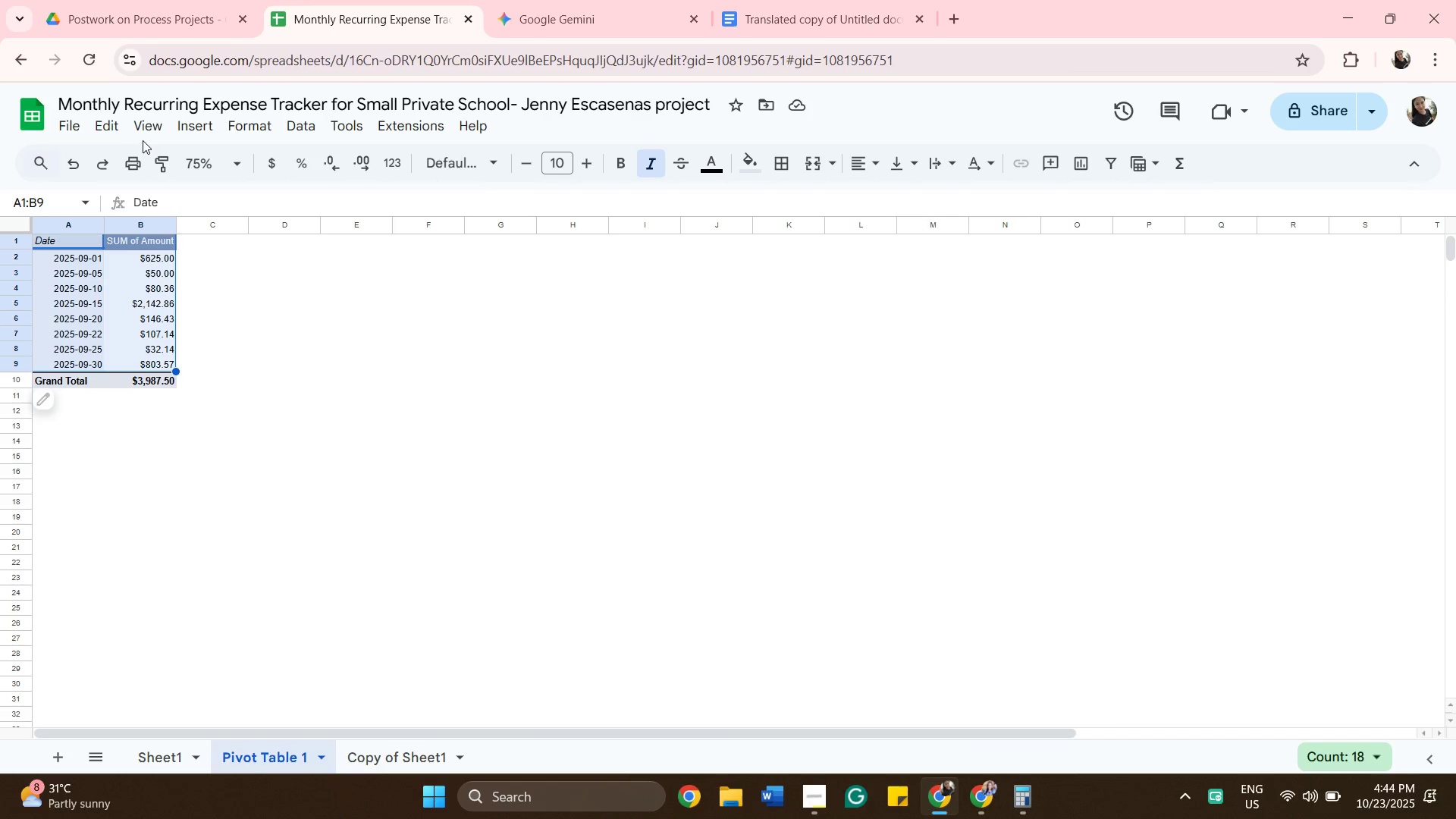 
left_click_drag(start_coordinate=[192, 130], to_coordinate=[196, 129])
 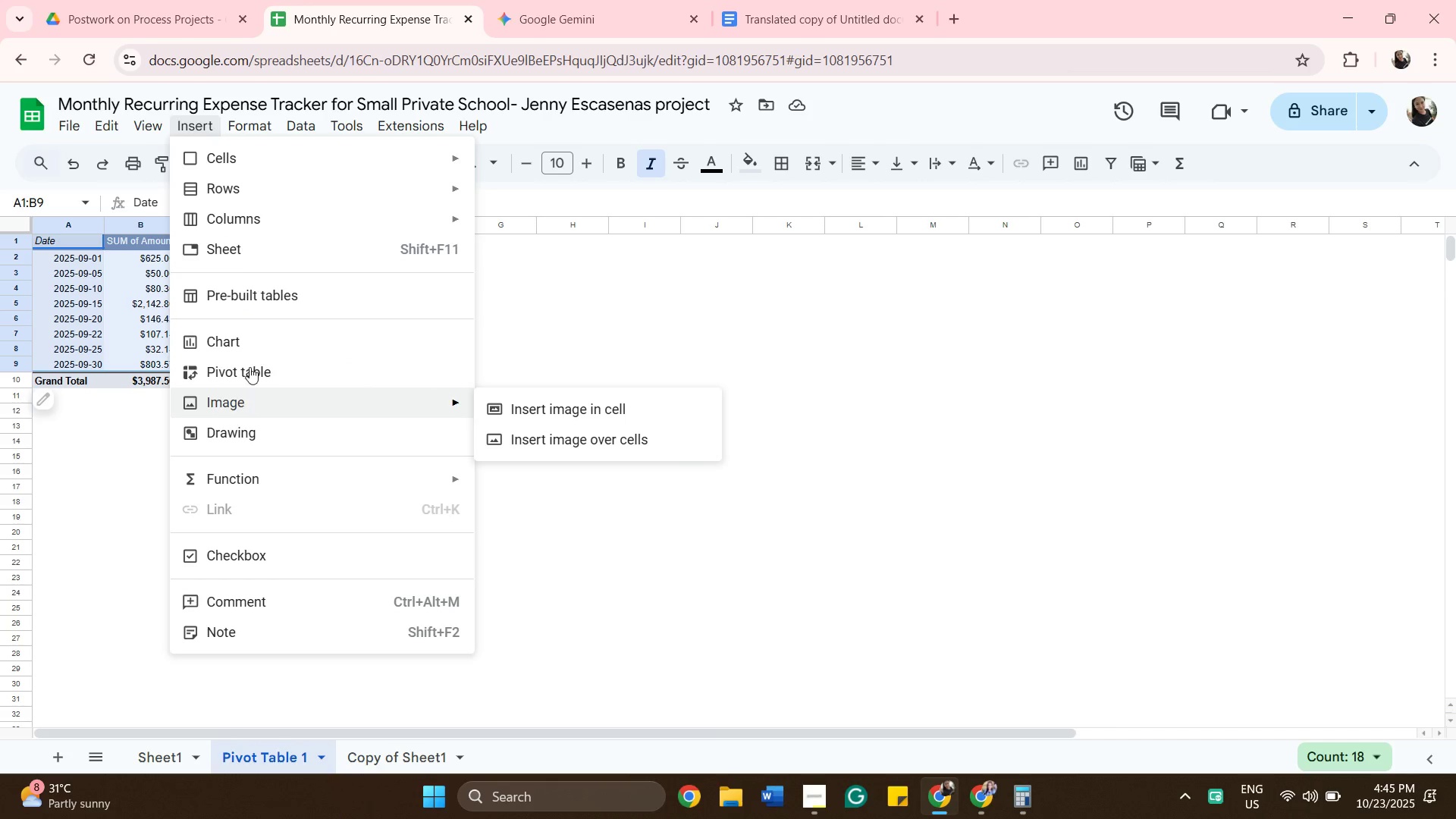 
left_click([249, 350])
 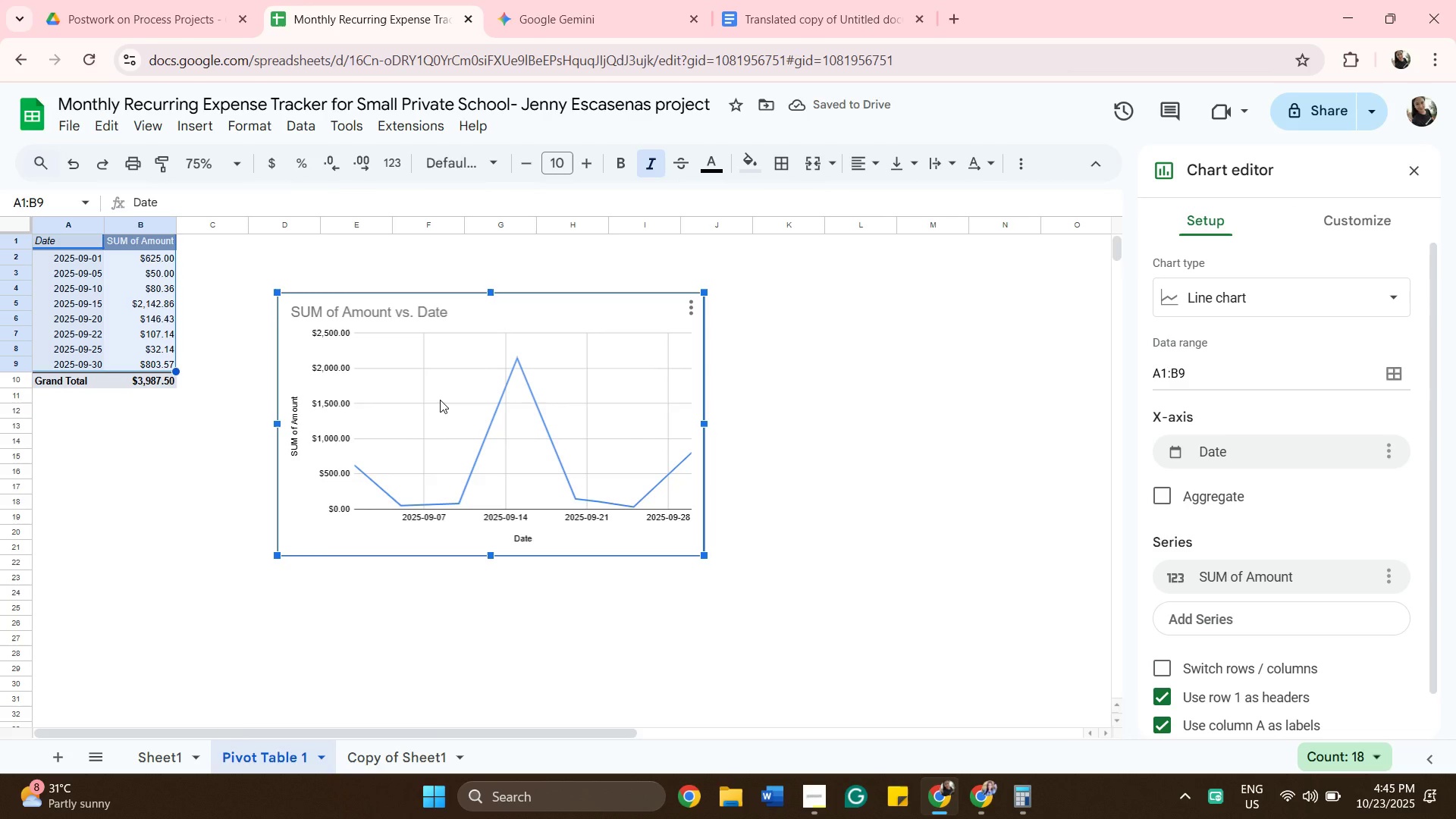 
wait(12.15)
 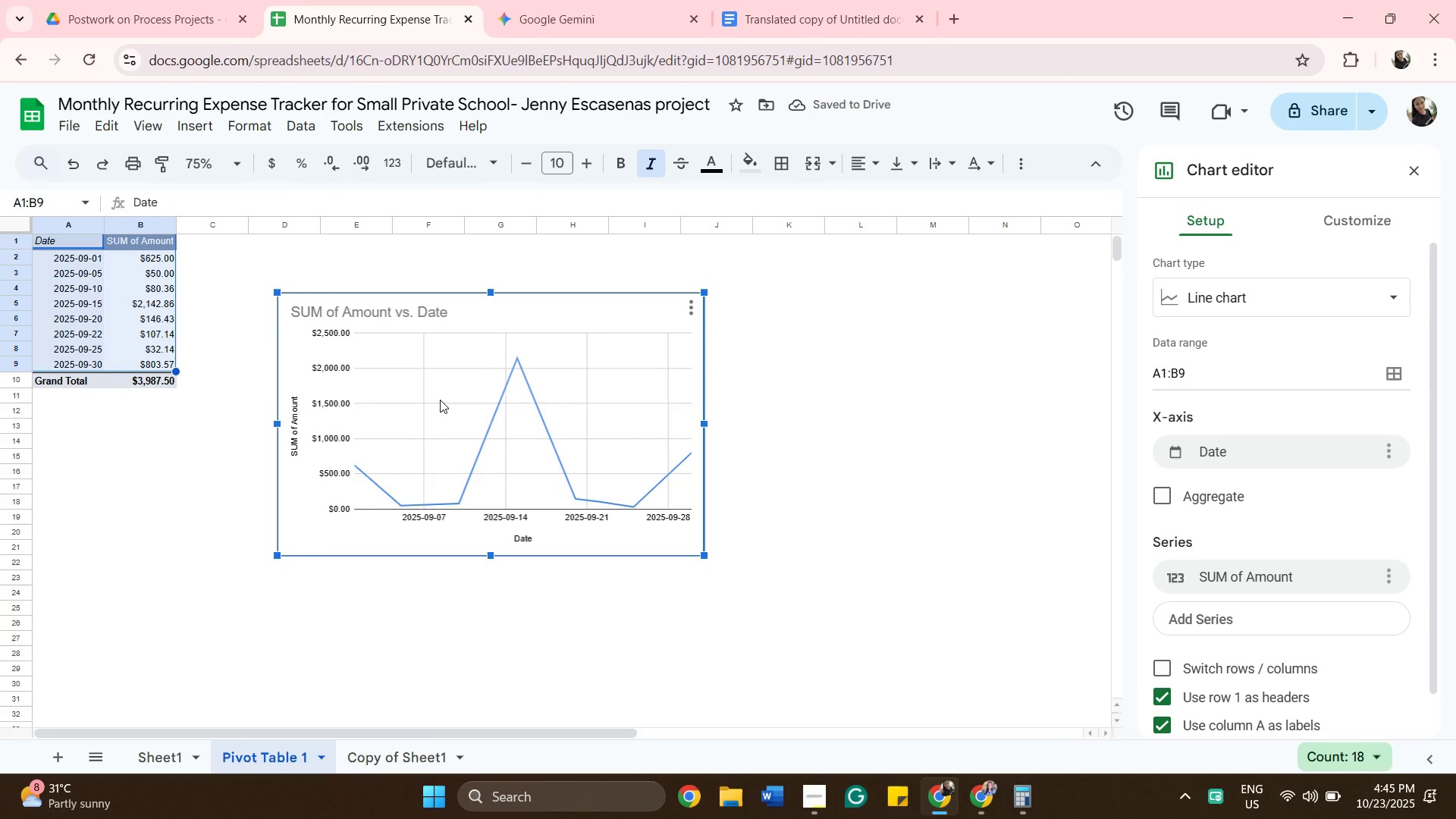 
scroll: coordinate [653, 409], scroll_direction: up, amount: 3.0
 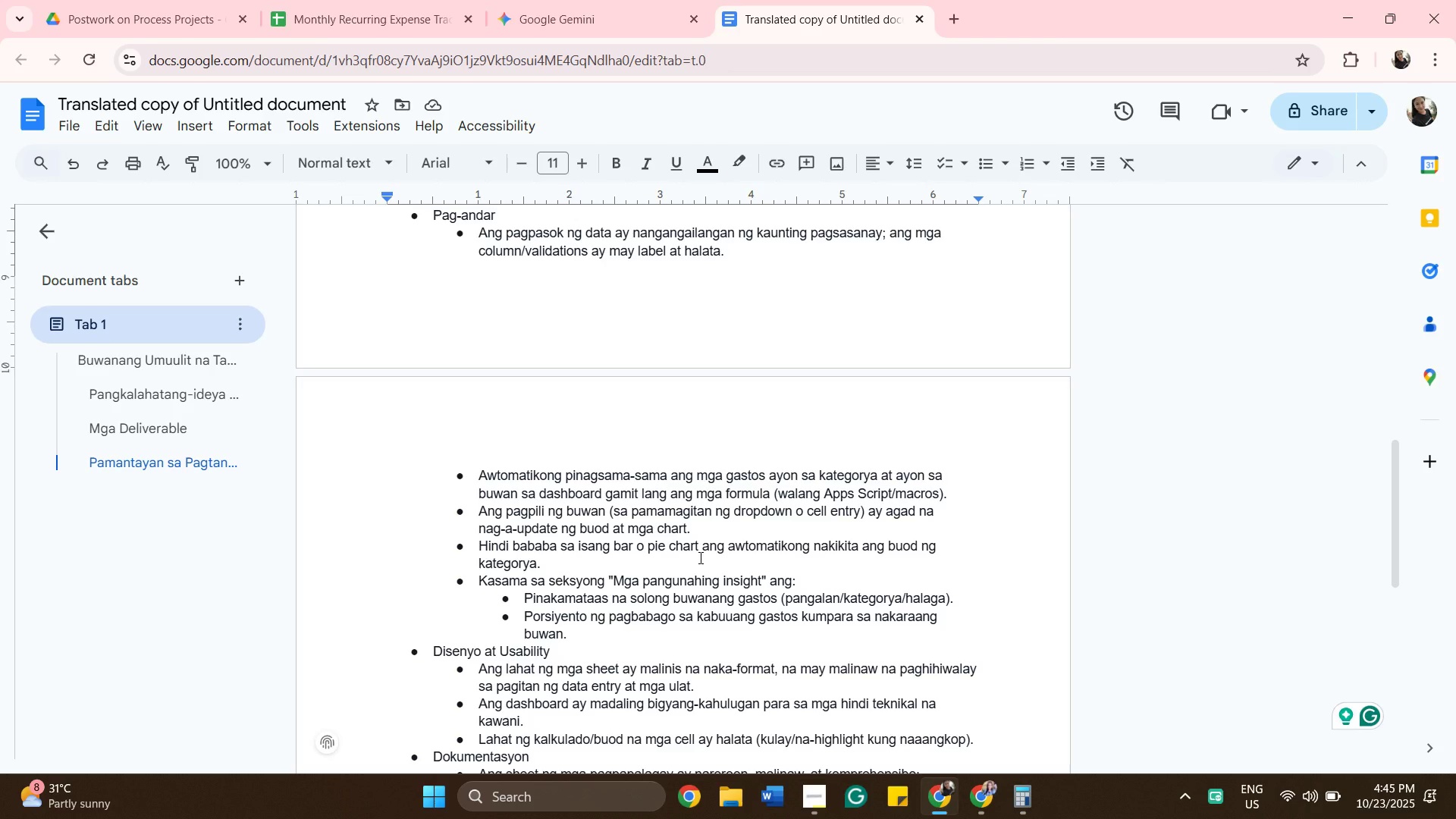 
wait(13.31)
 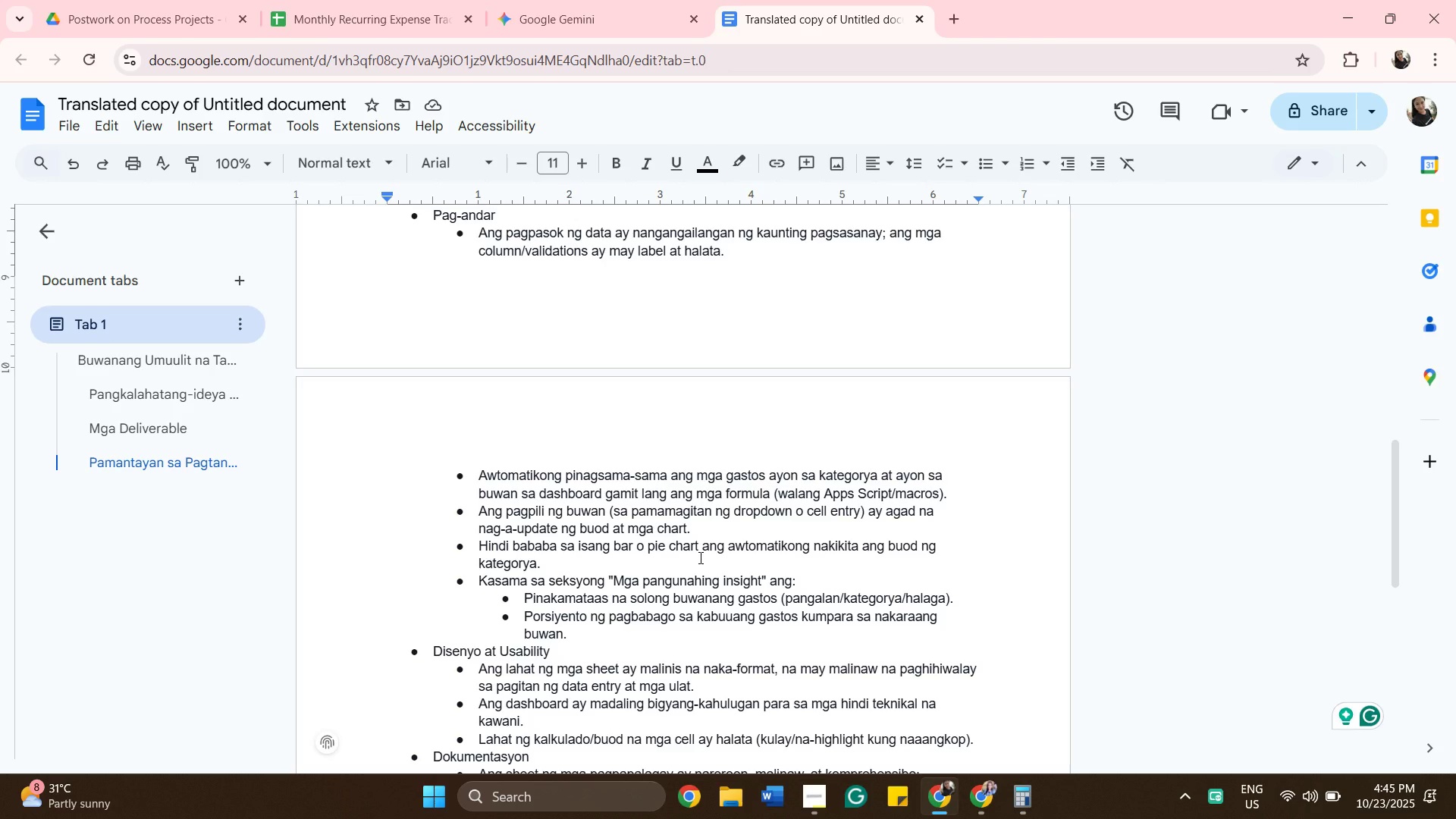 
left_click([397, 10])
 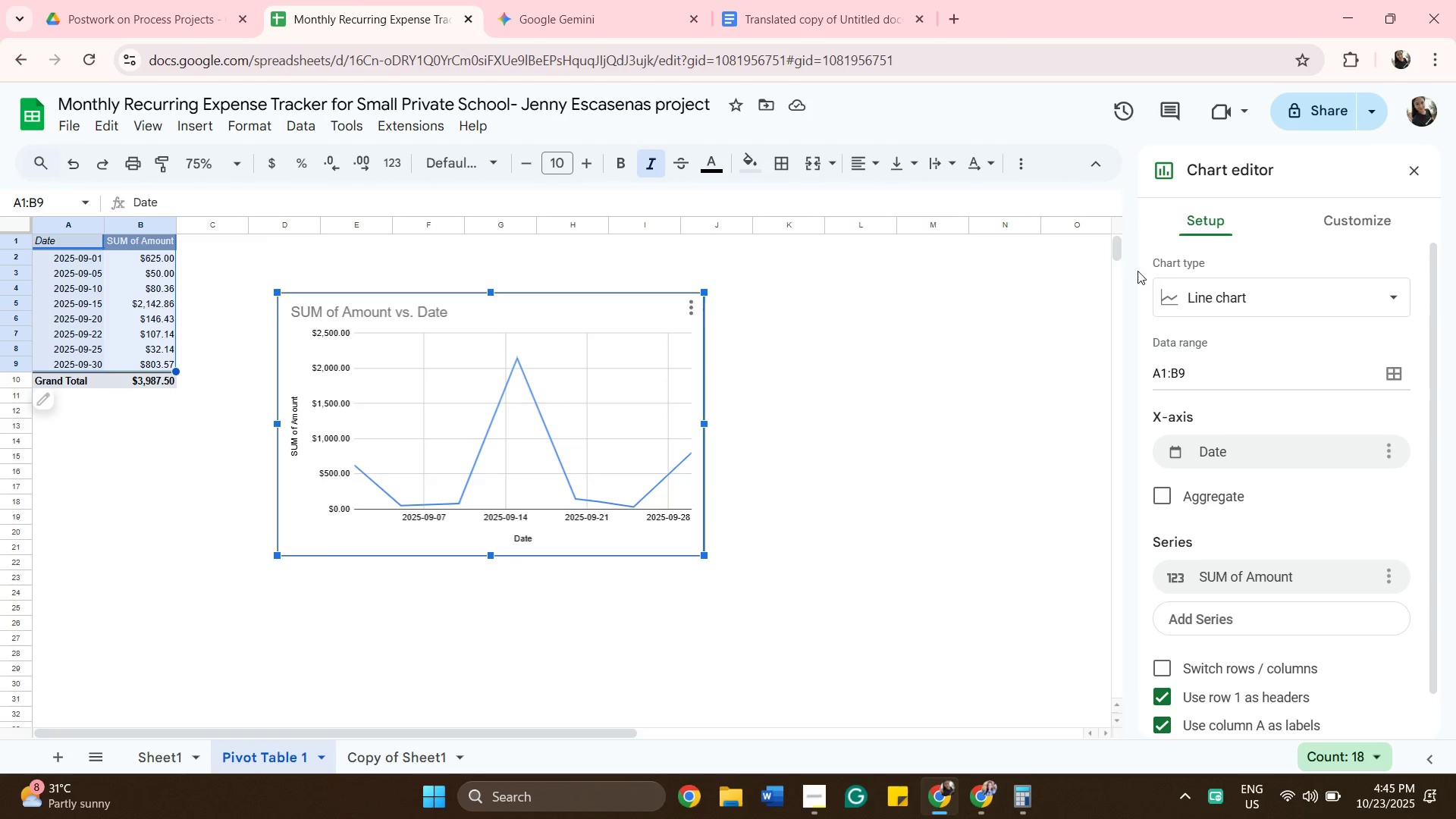 
left_click([1307, 306])
 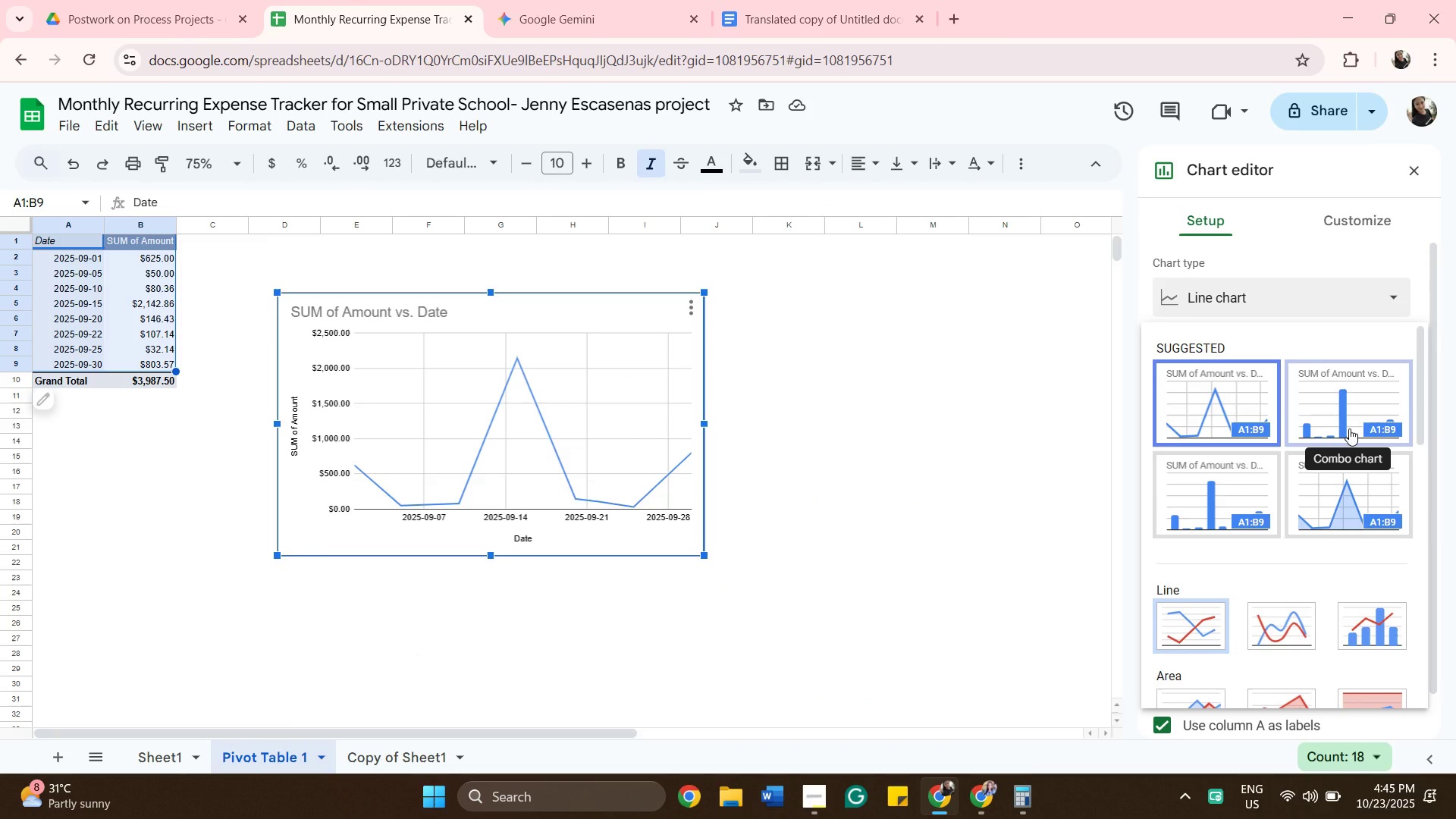 
left_click([1349, 428])
 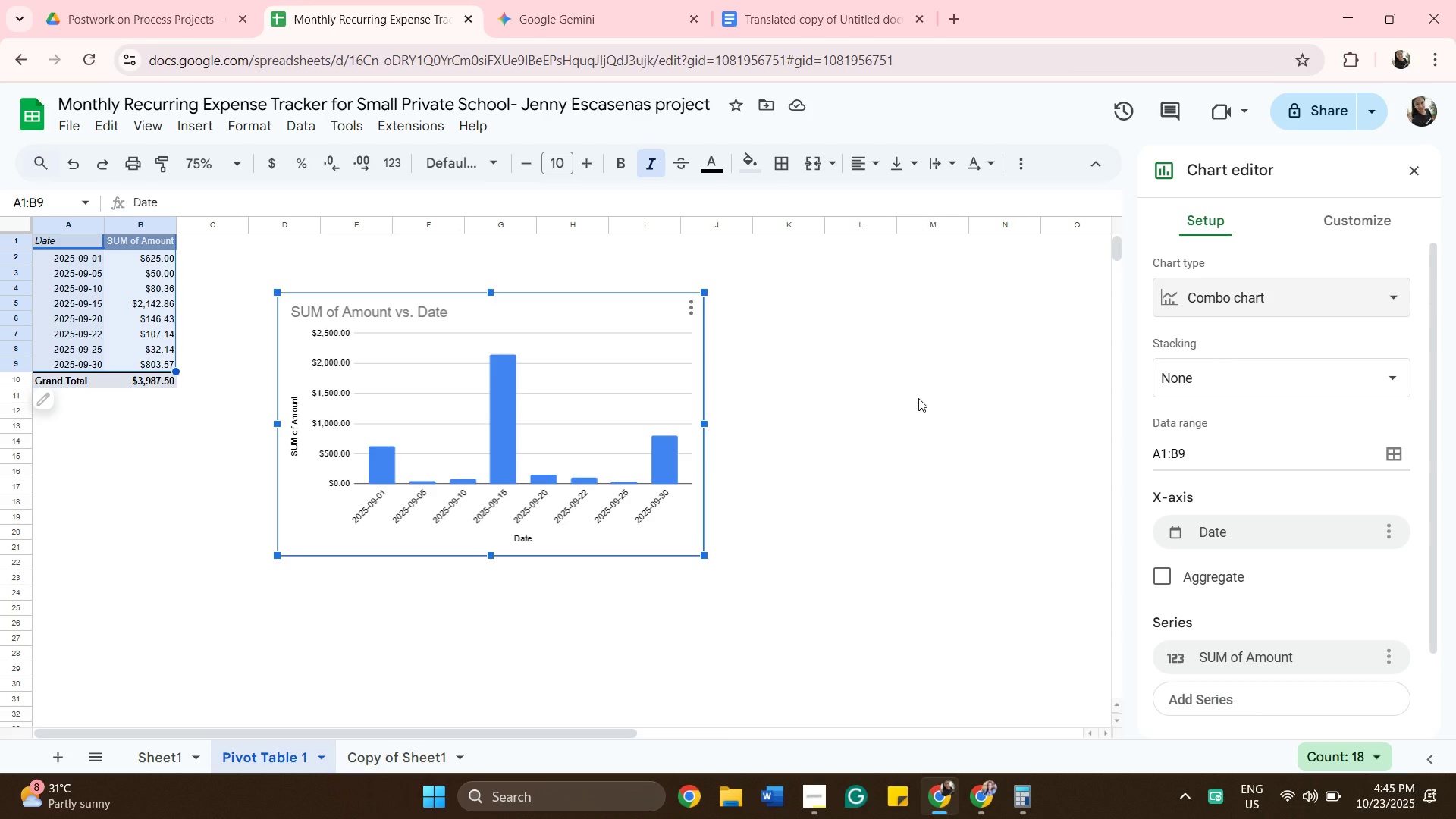 
wait(13.21)
 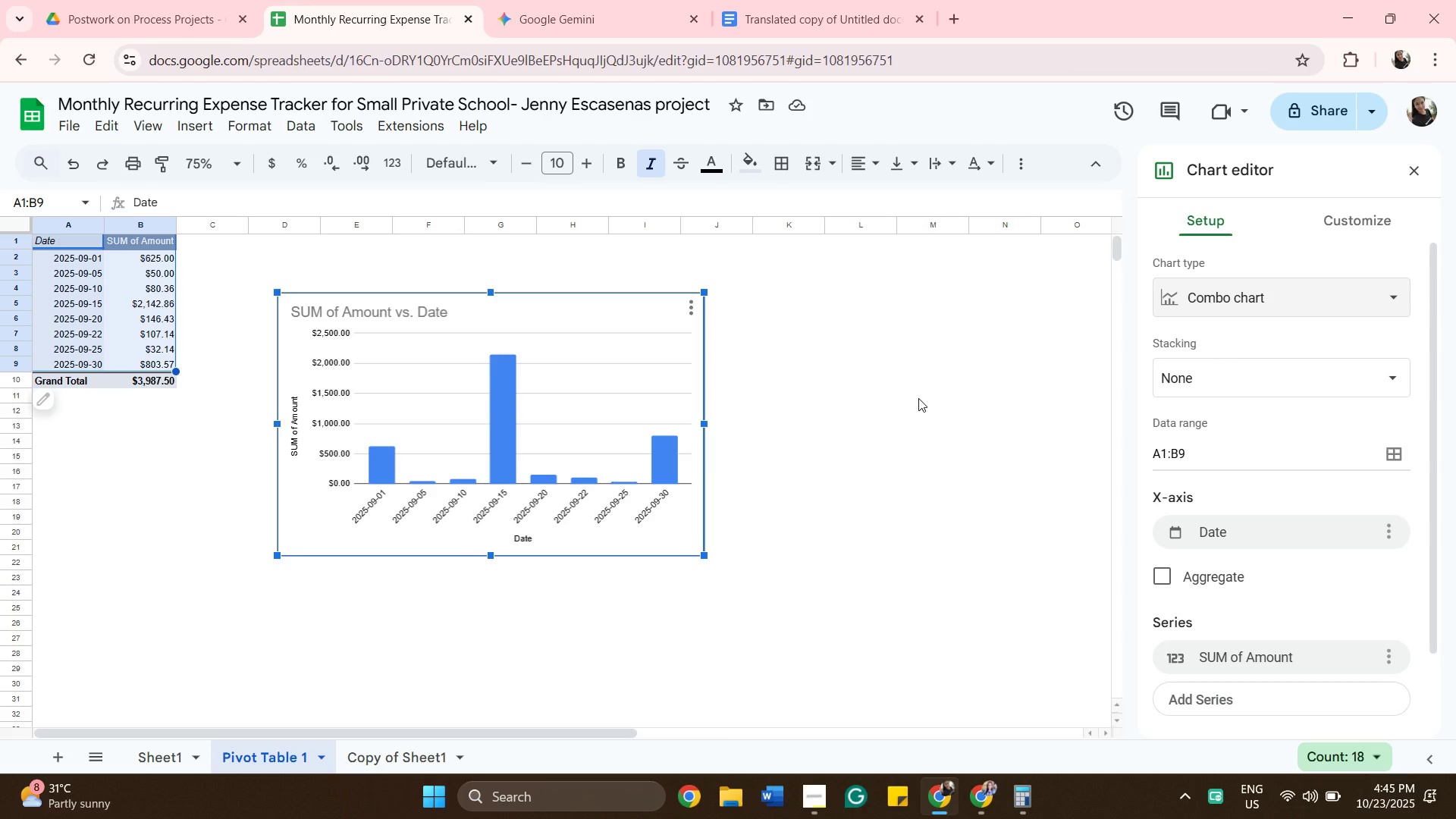 
scroll: coordinate [929, 591], scroll_direction: up, amount: 2.0
 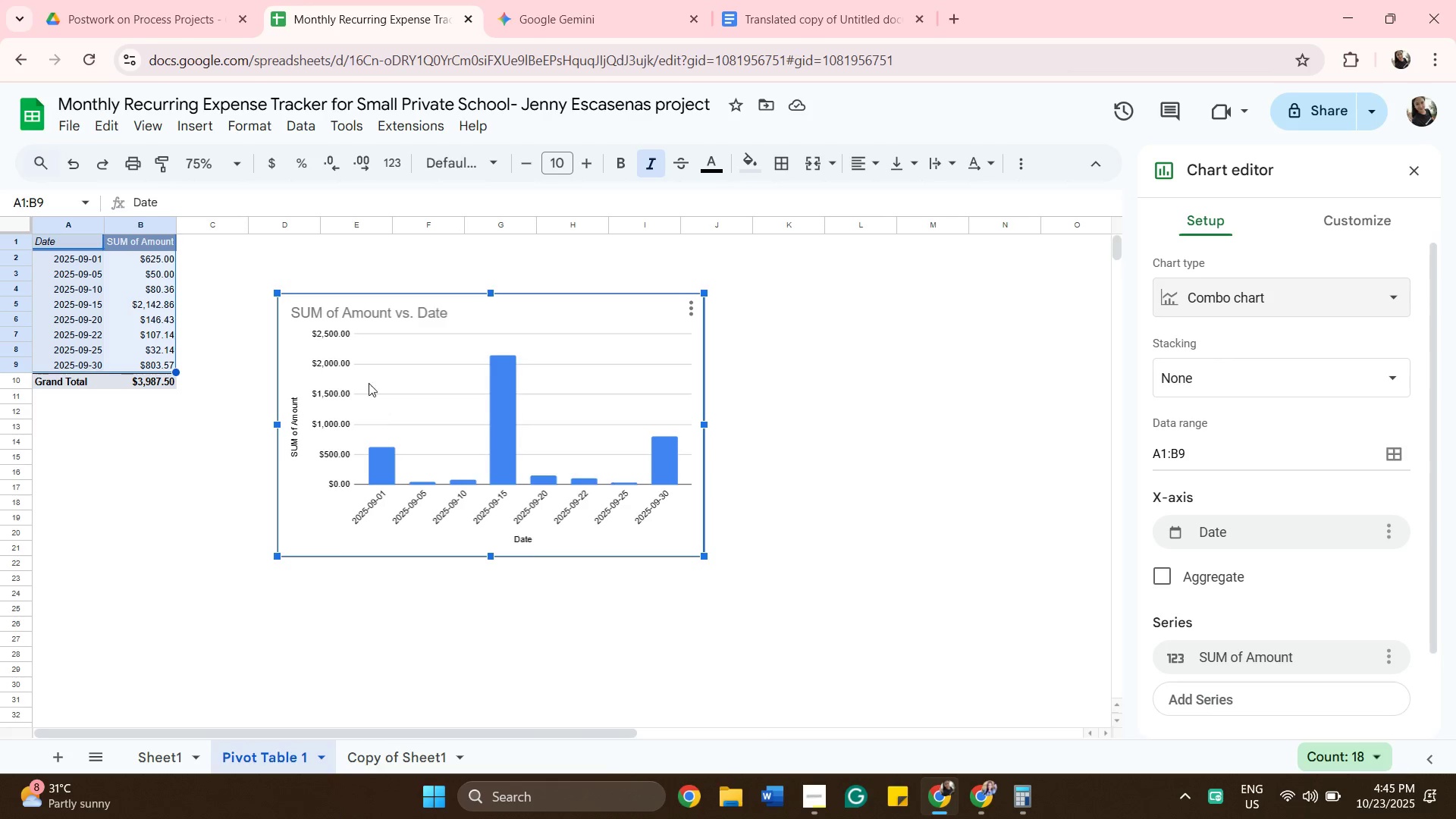 
left_click([366, 315])
 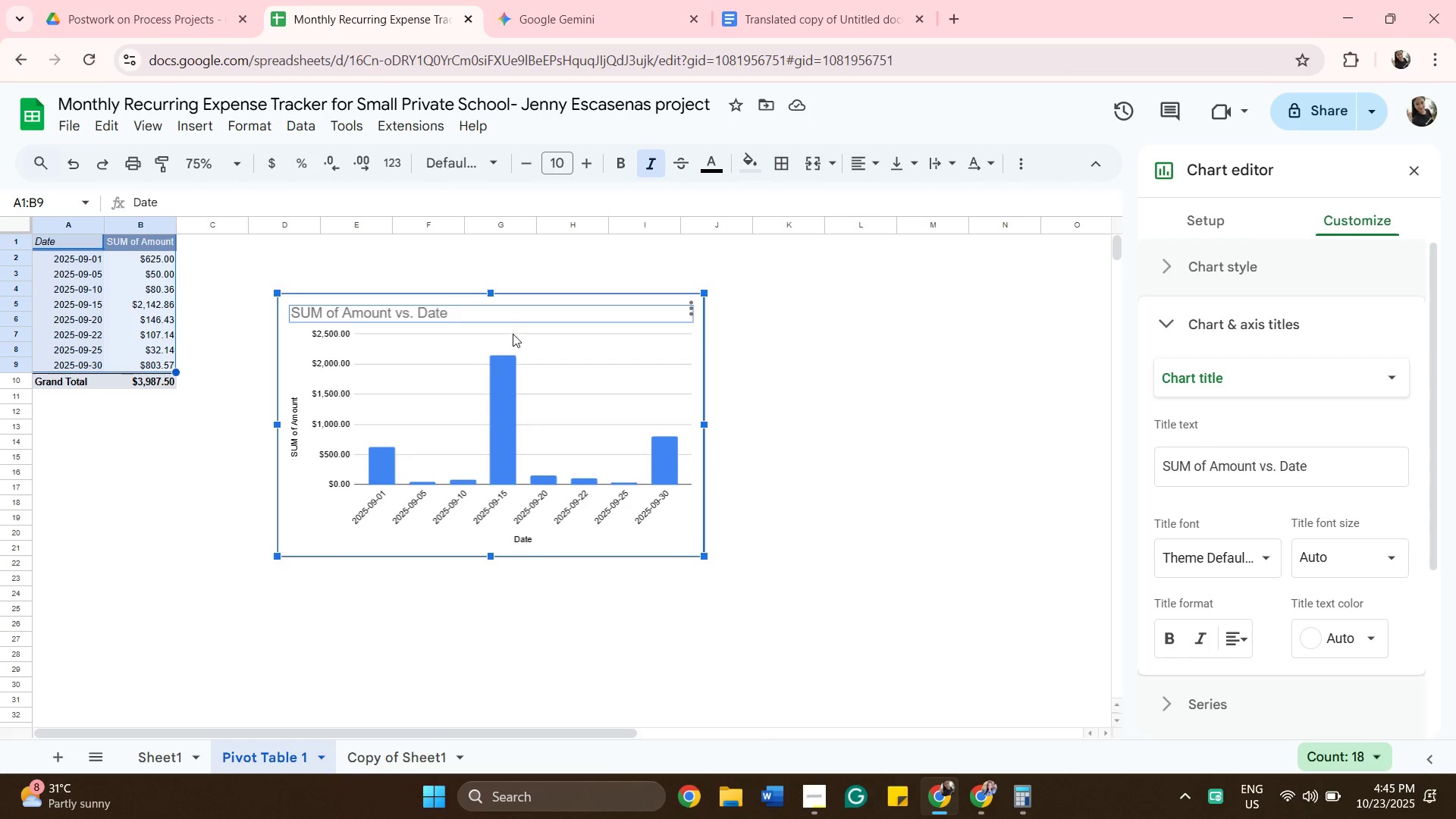 
wait(7.33)
 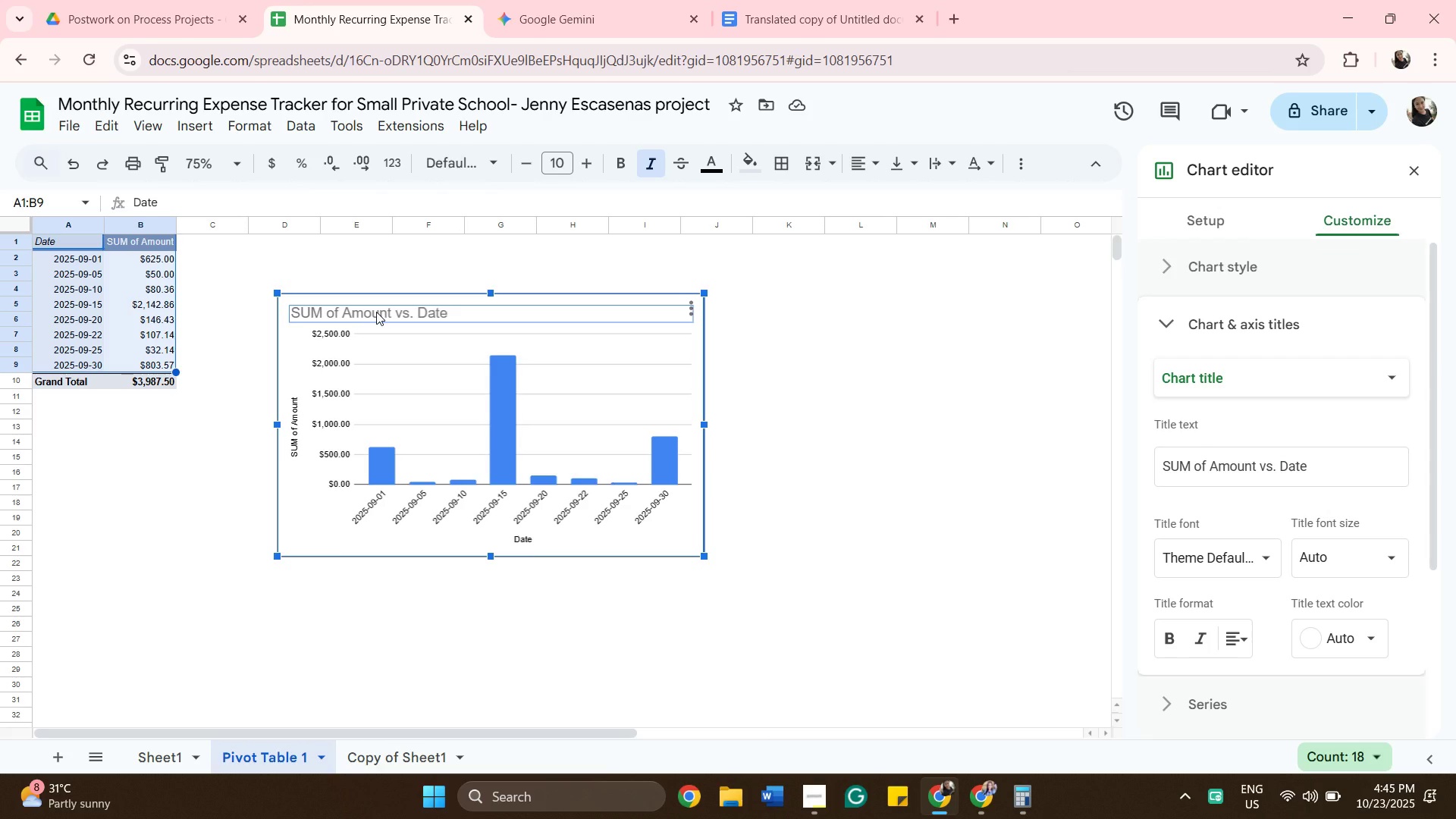 
left_click_drag(start_coordinate=[1328, 466], to_coordinate=[1084, 463])
 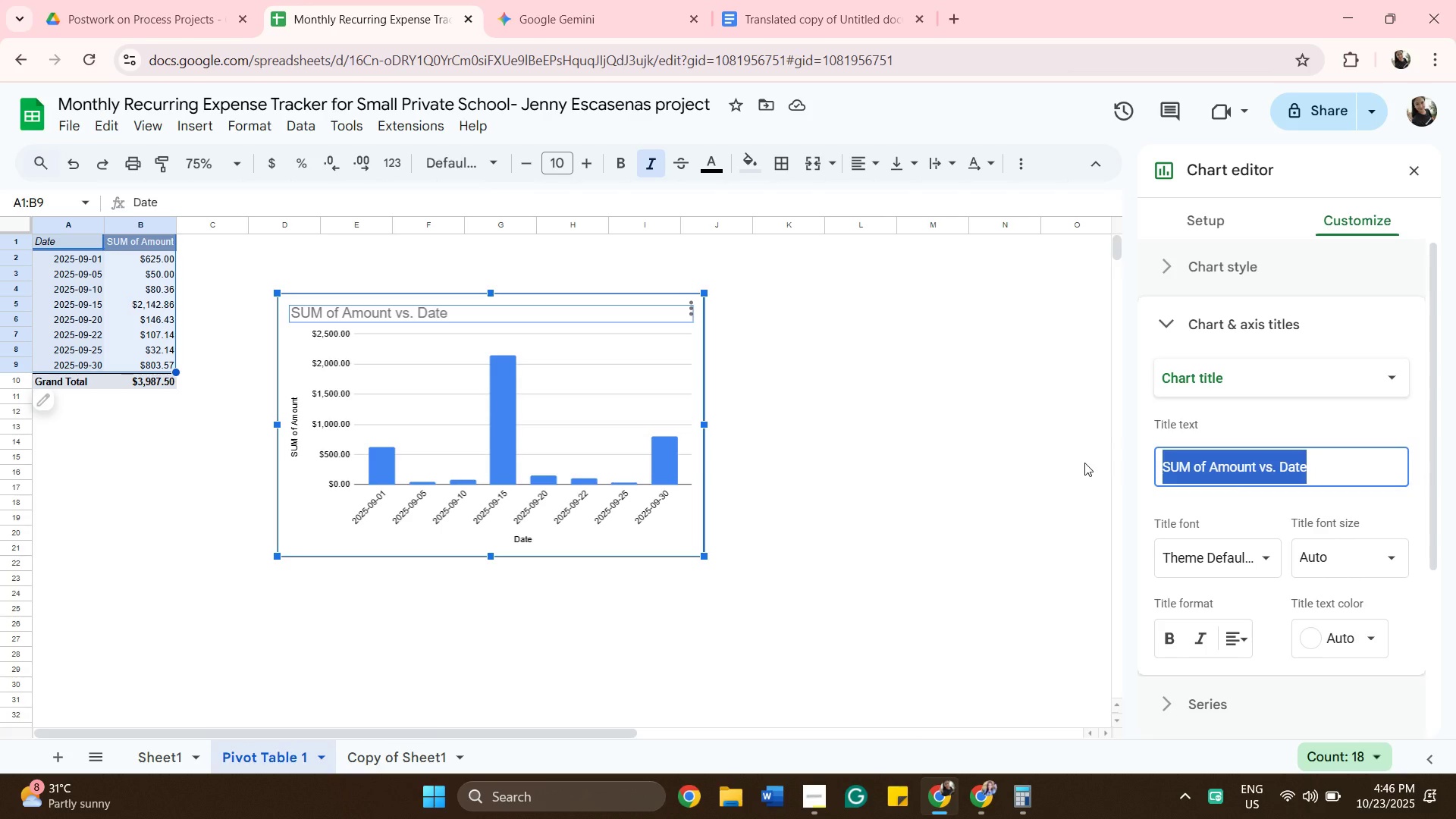 
wait(8.71)
 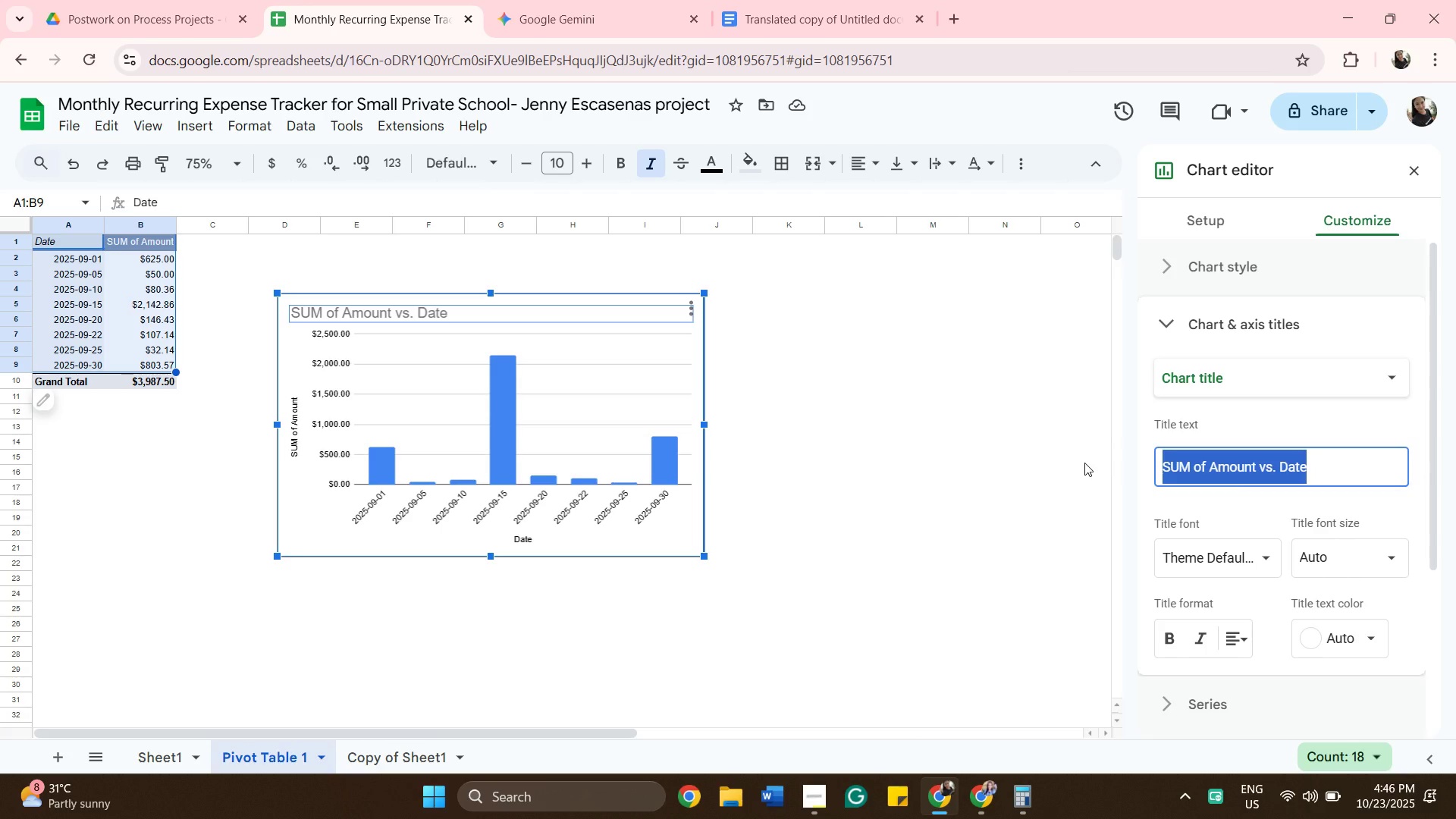 
hold_key(key=ShiftRight, duration=0.38)
 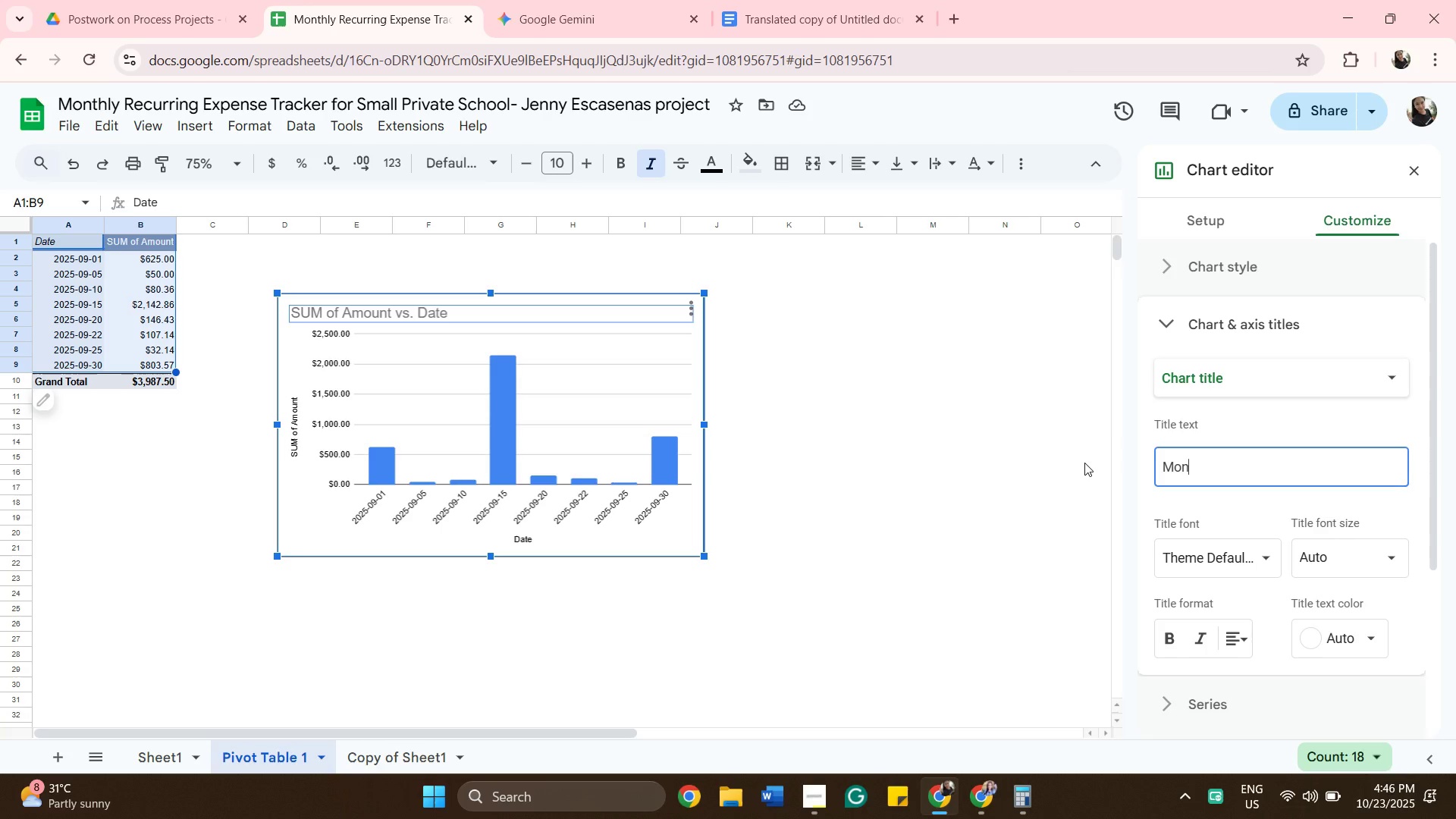 
hold_key(key=M, duration=0.32)
 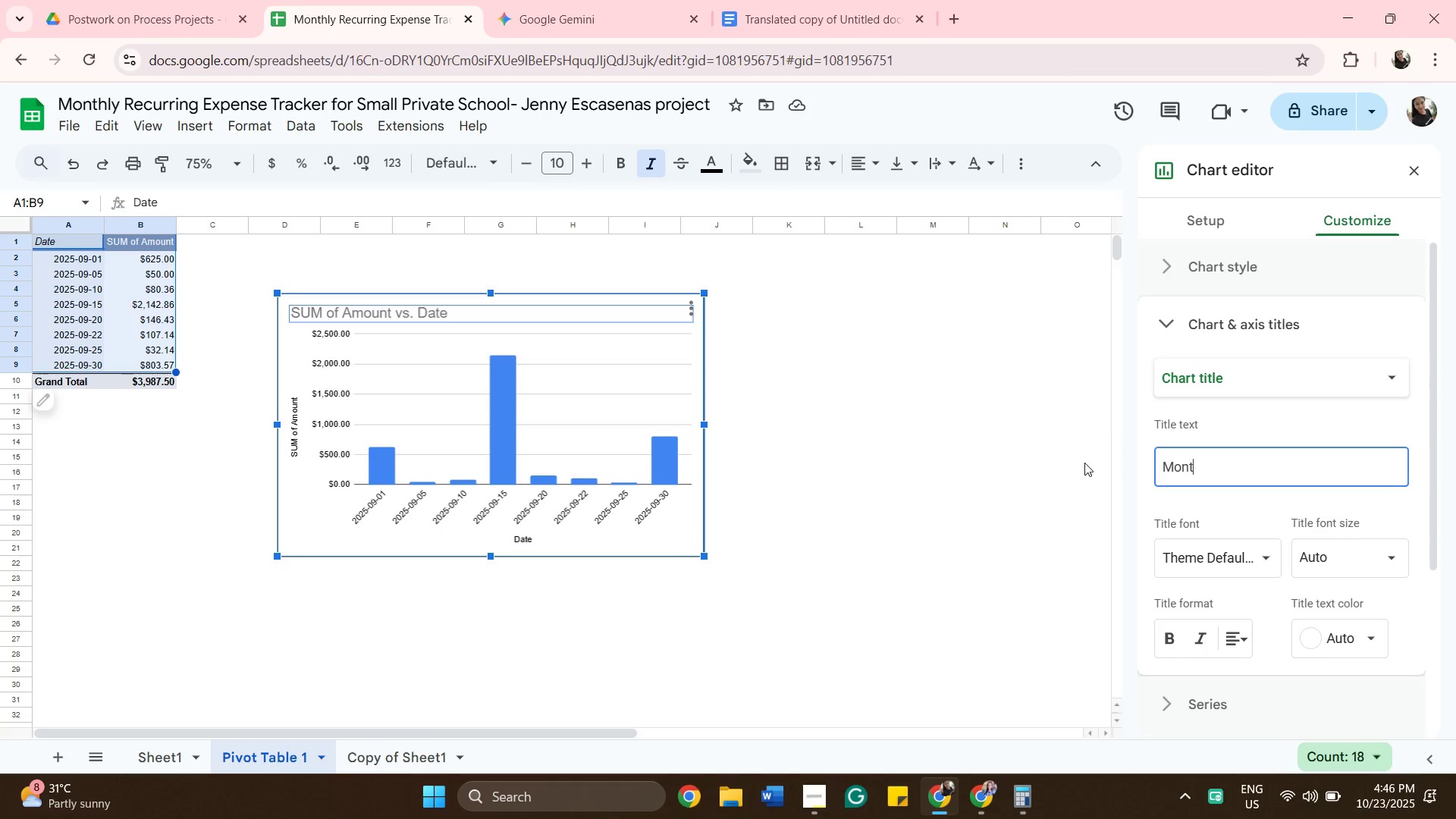 
type(onth of )
 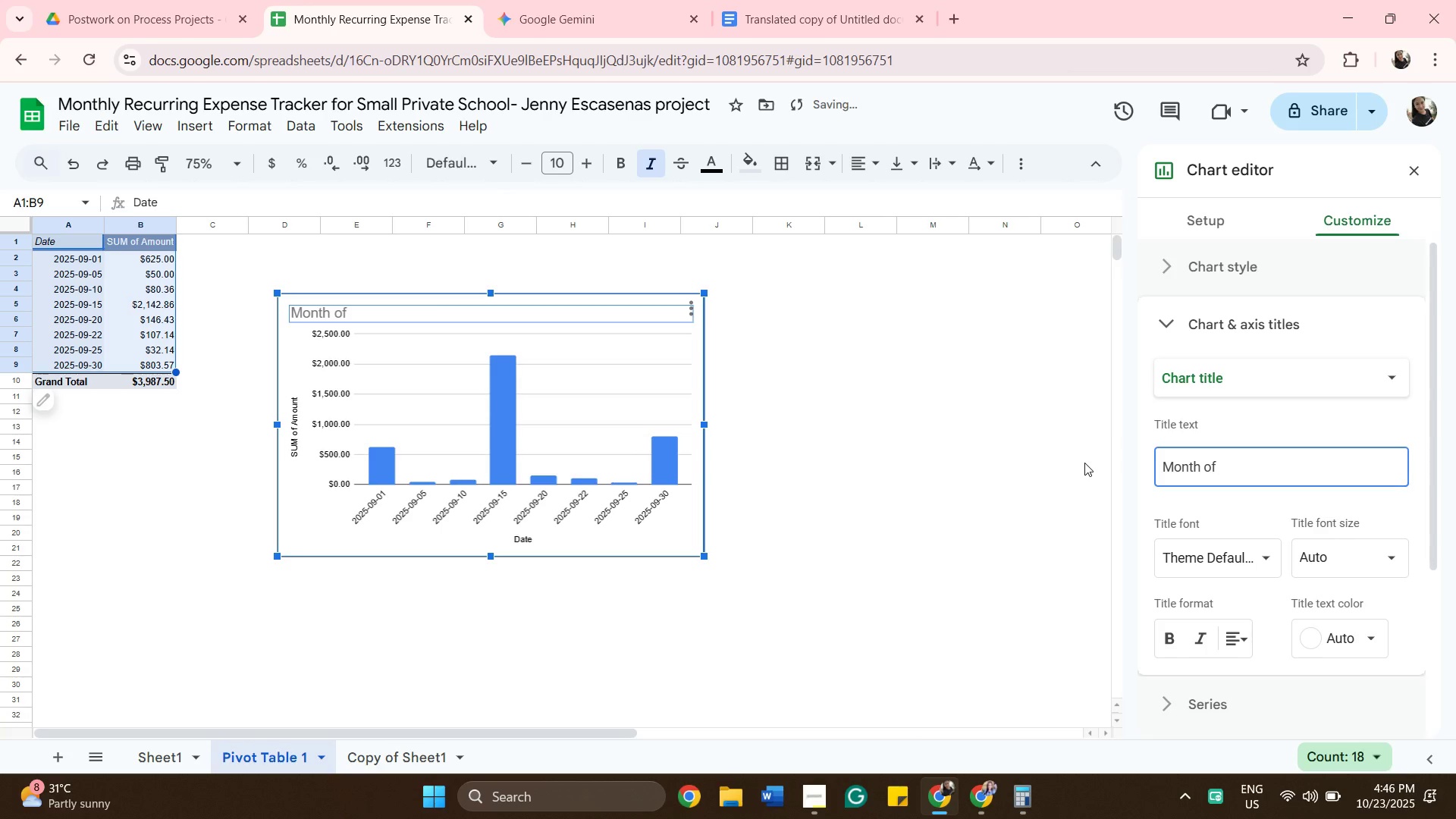 
hold_key(key=Backspace, duration=0.74)
 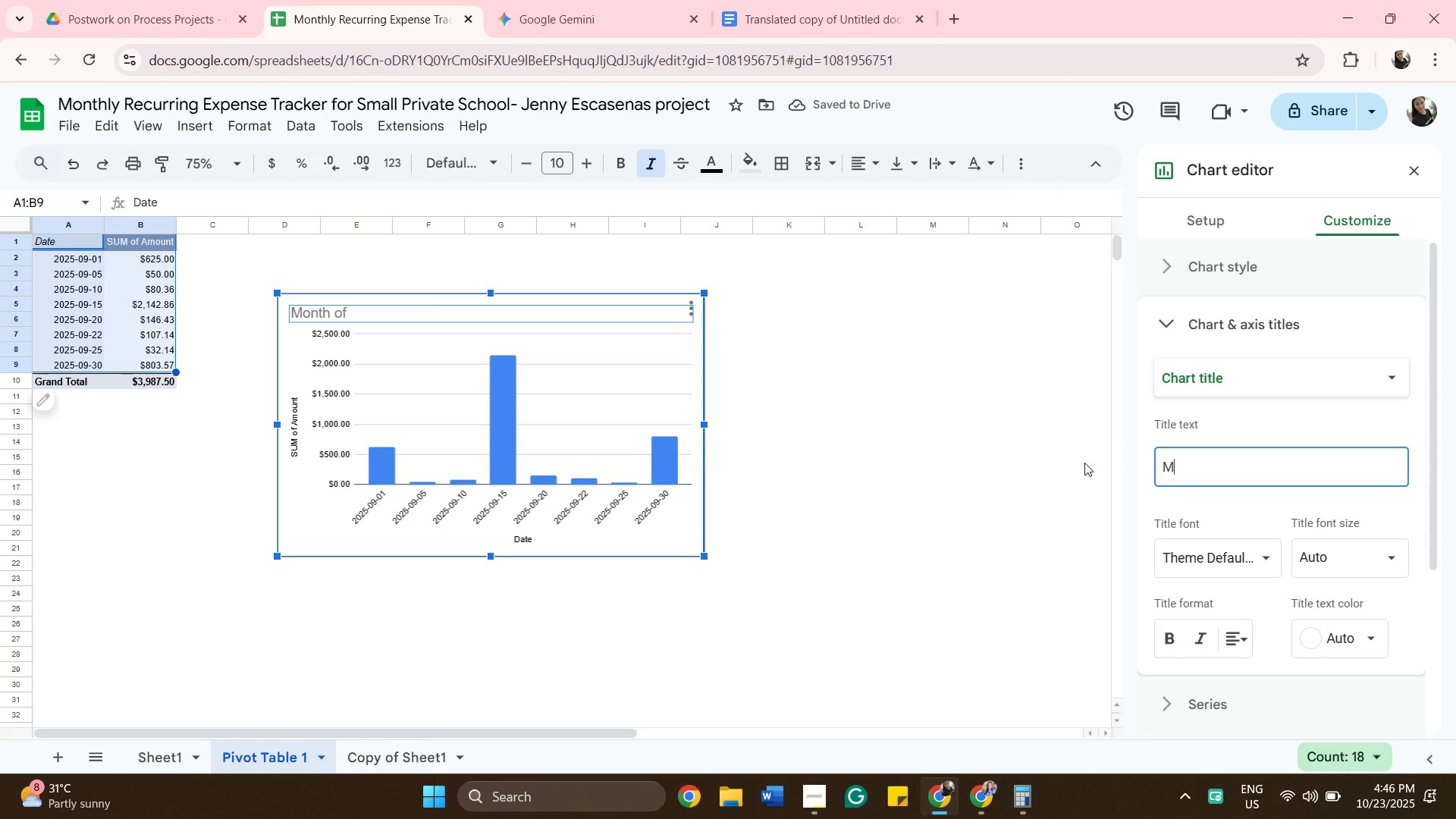 
key(Backspace)
type(September)
 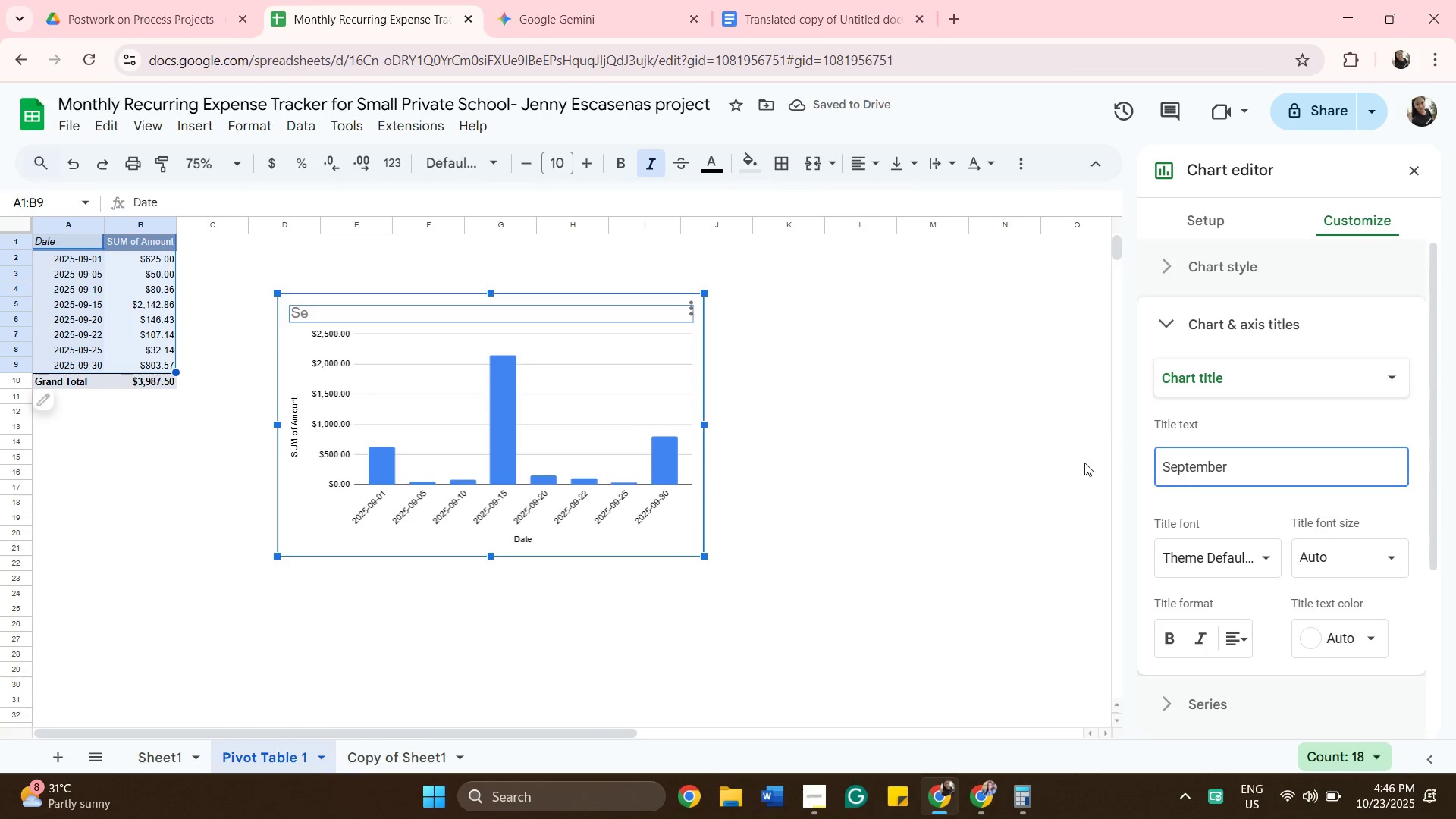 
type( Sales)
 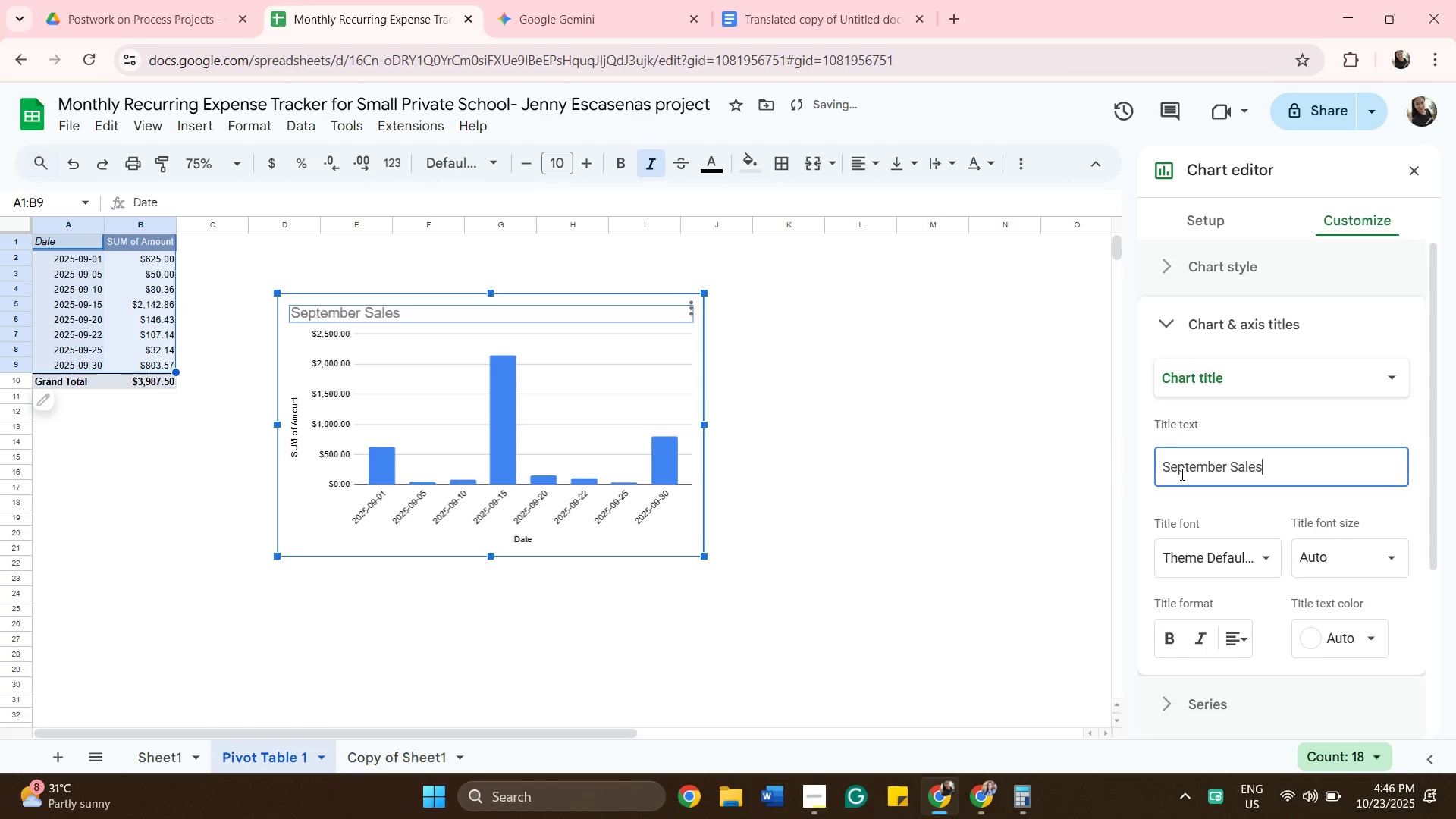 
left_click([1250, 568])
 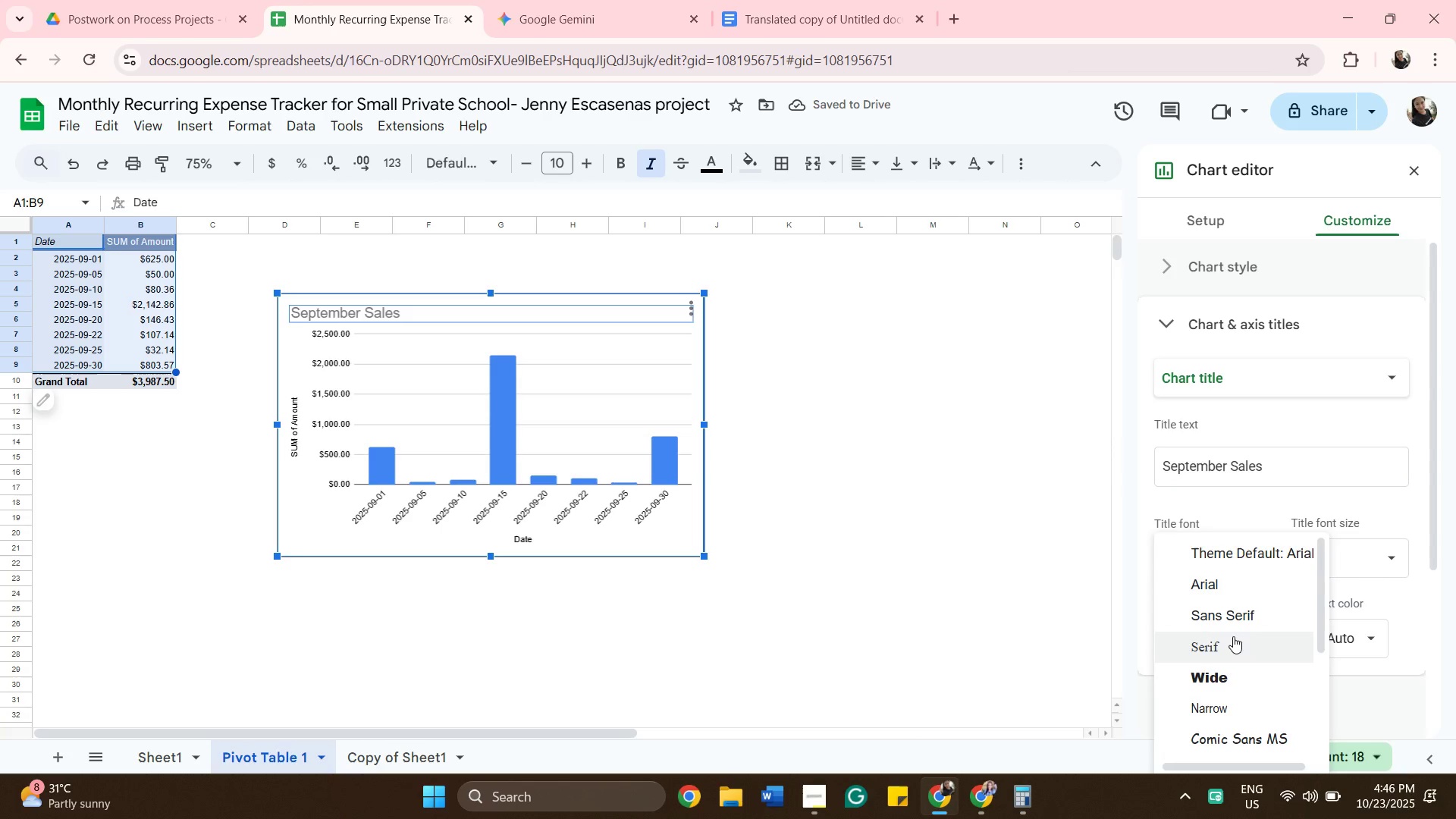 
left_click([1233, 636])
 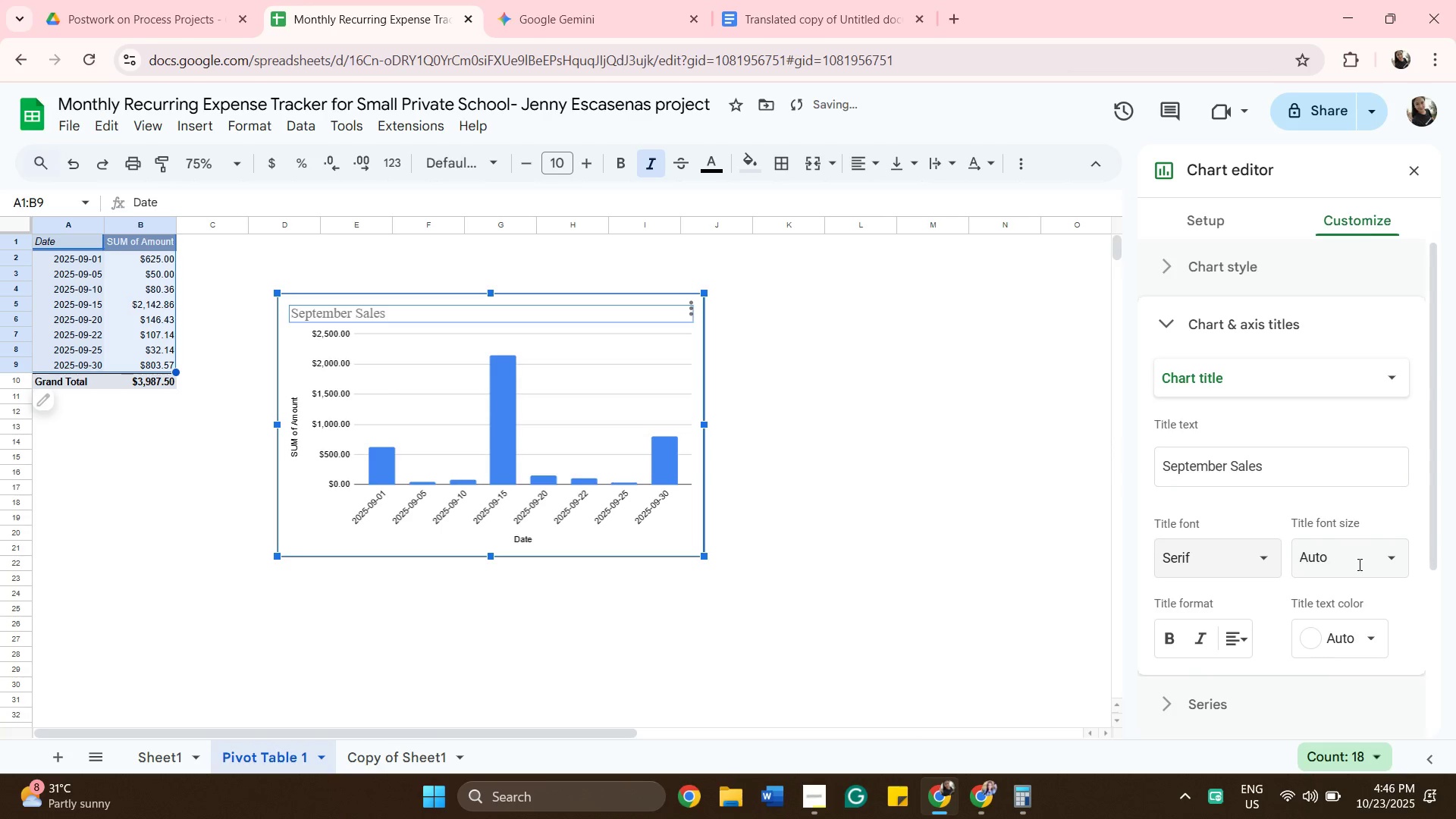 
left_click([1358, 564])
 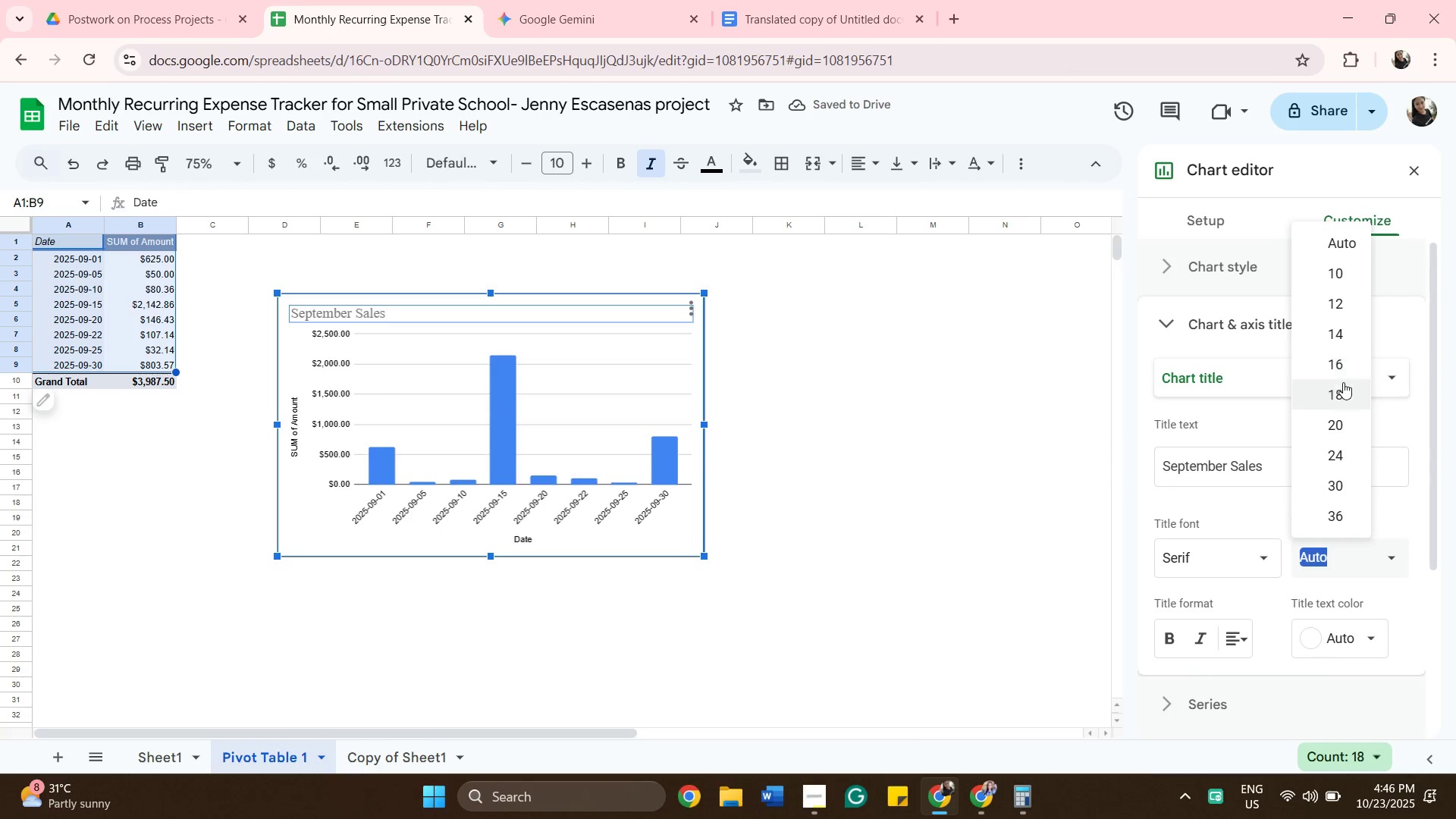 
left_click([1333, 387])
 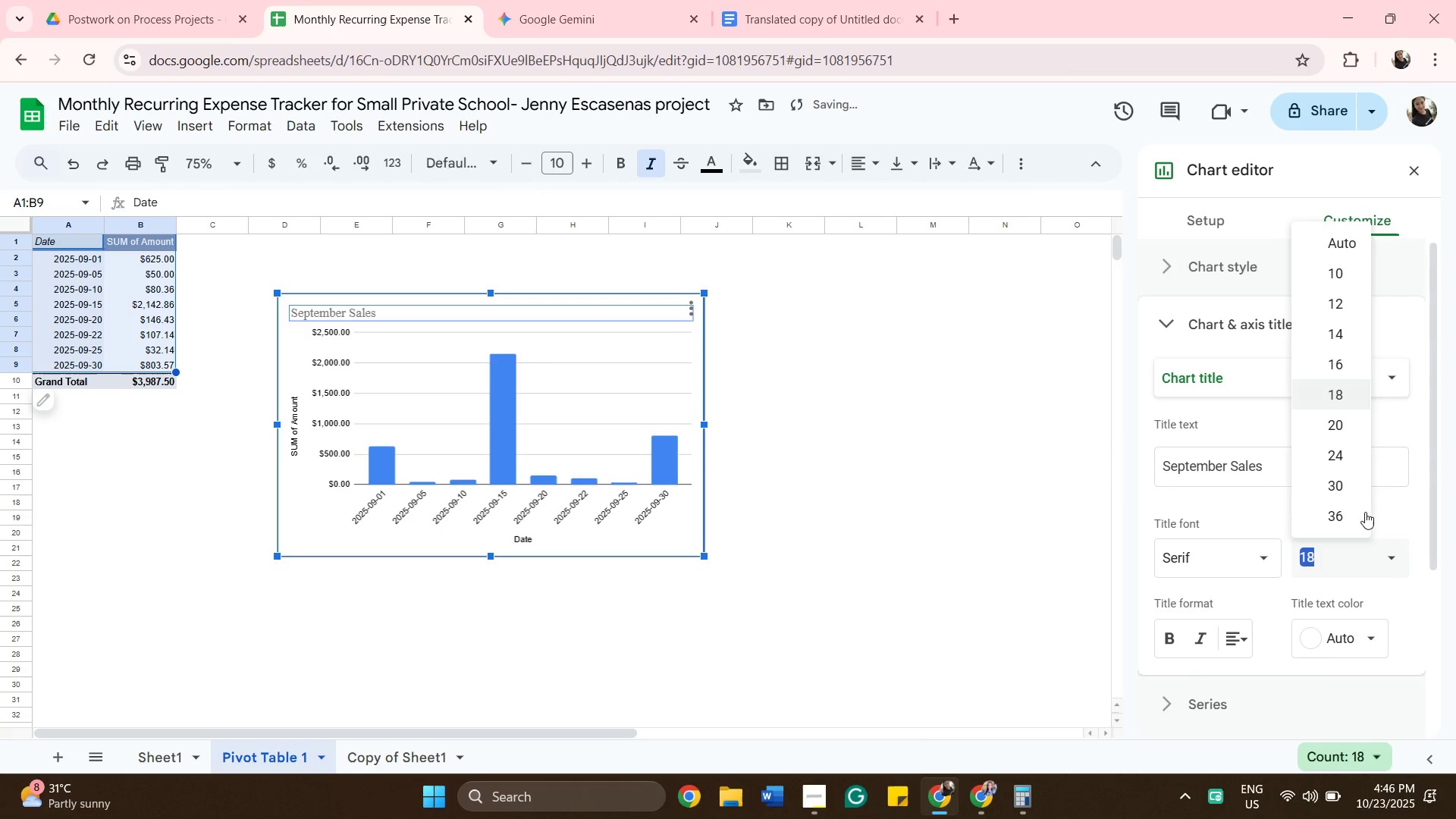 
left_click([1341, 419])
 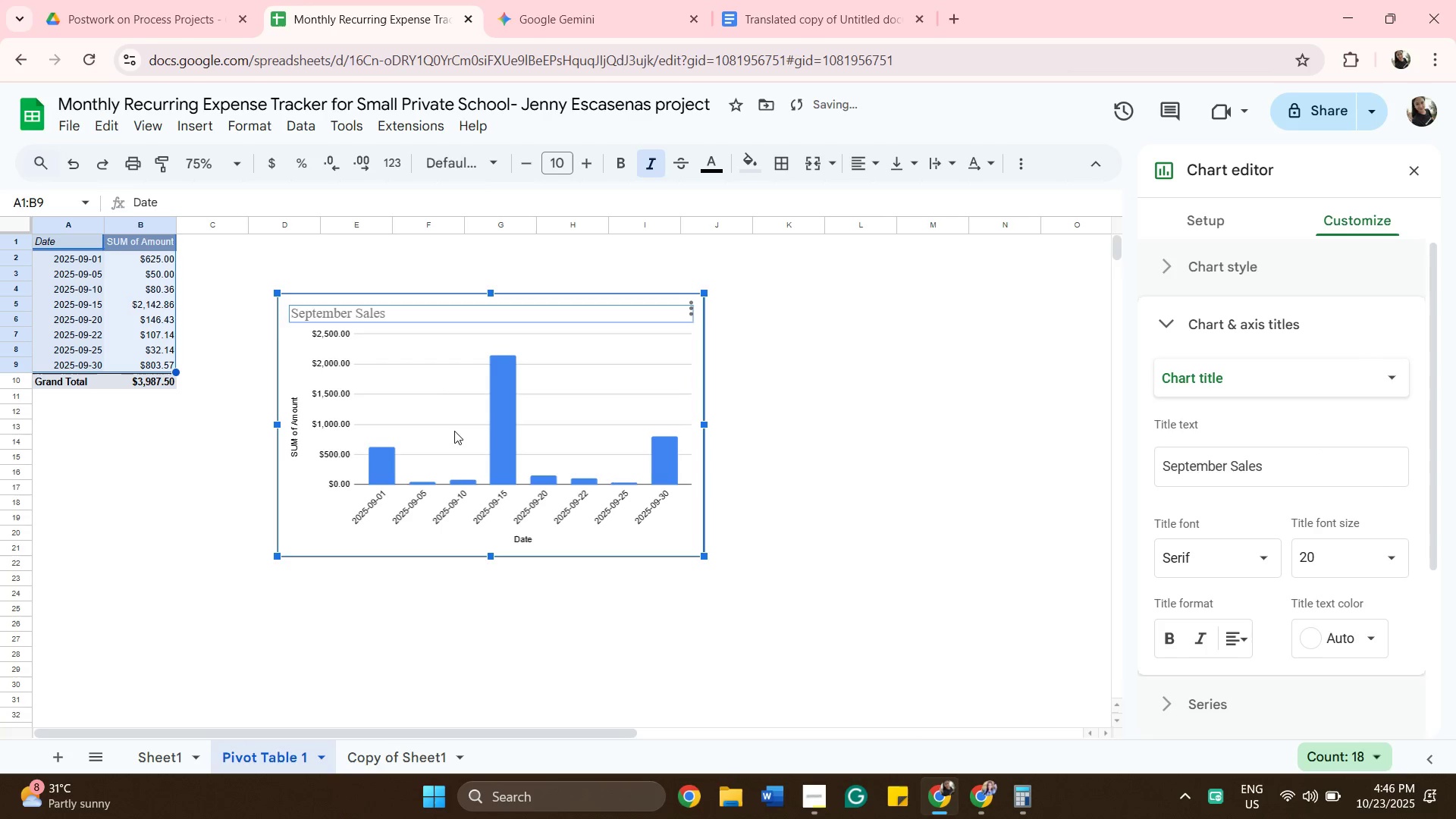 
left_click([326, 425])
 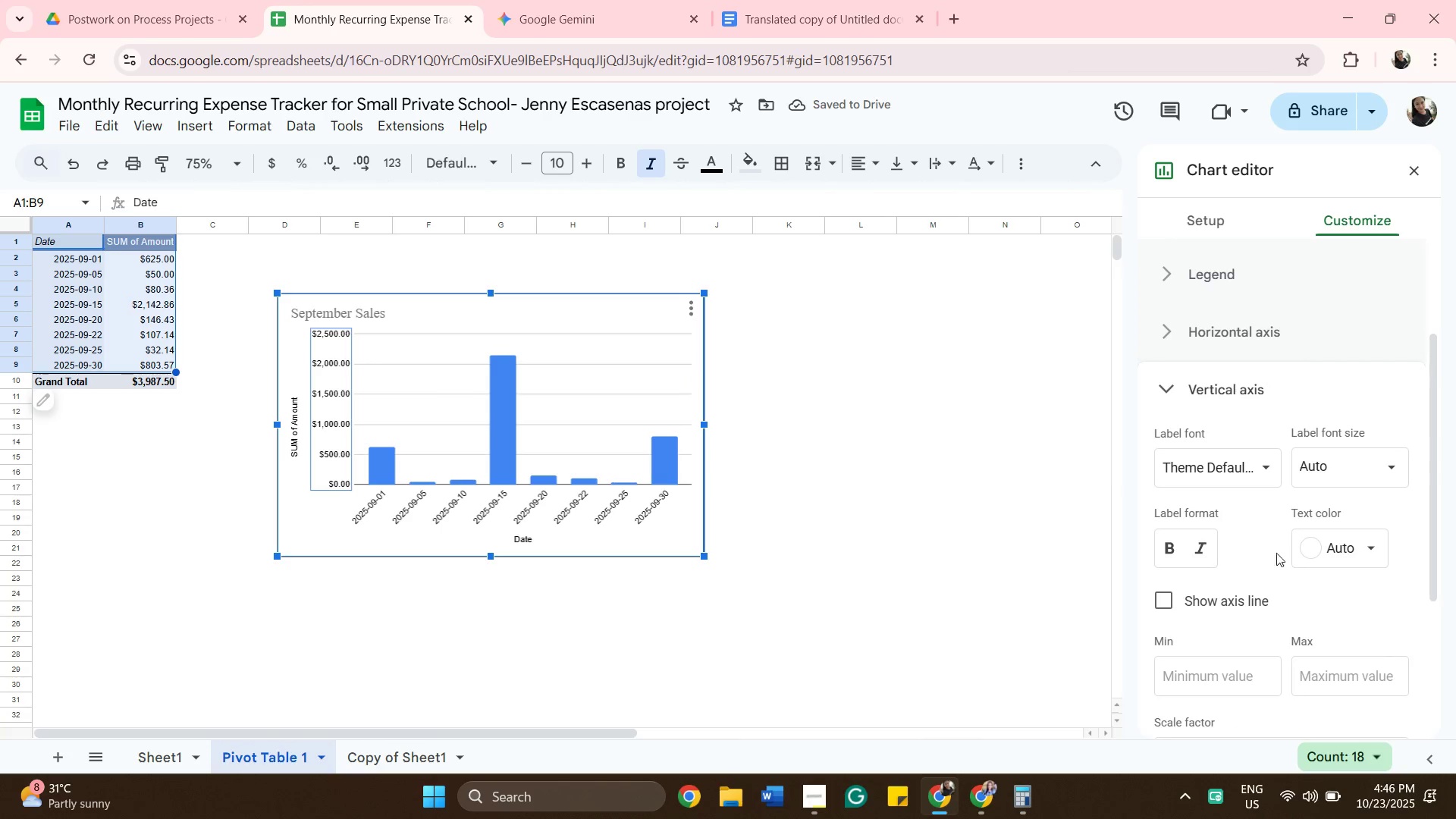 
left_click([1306, 549])
 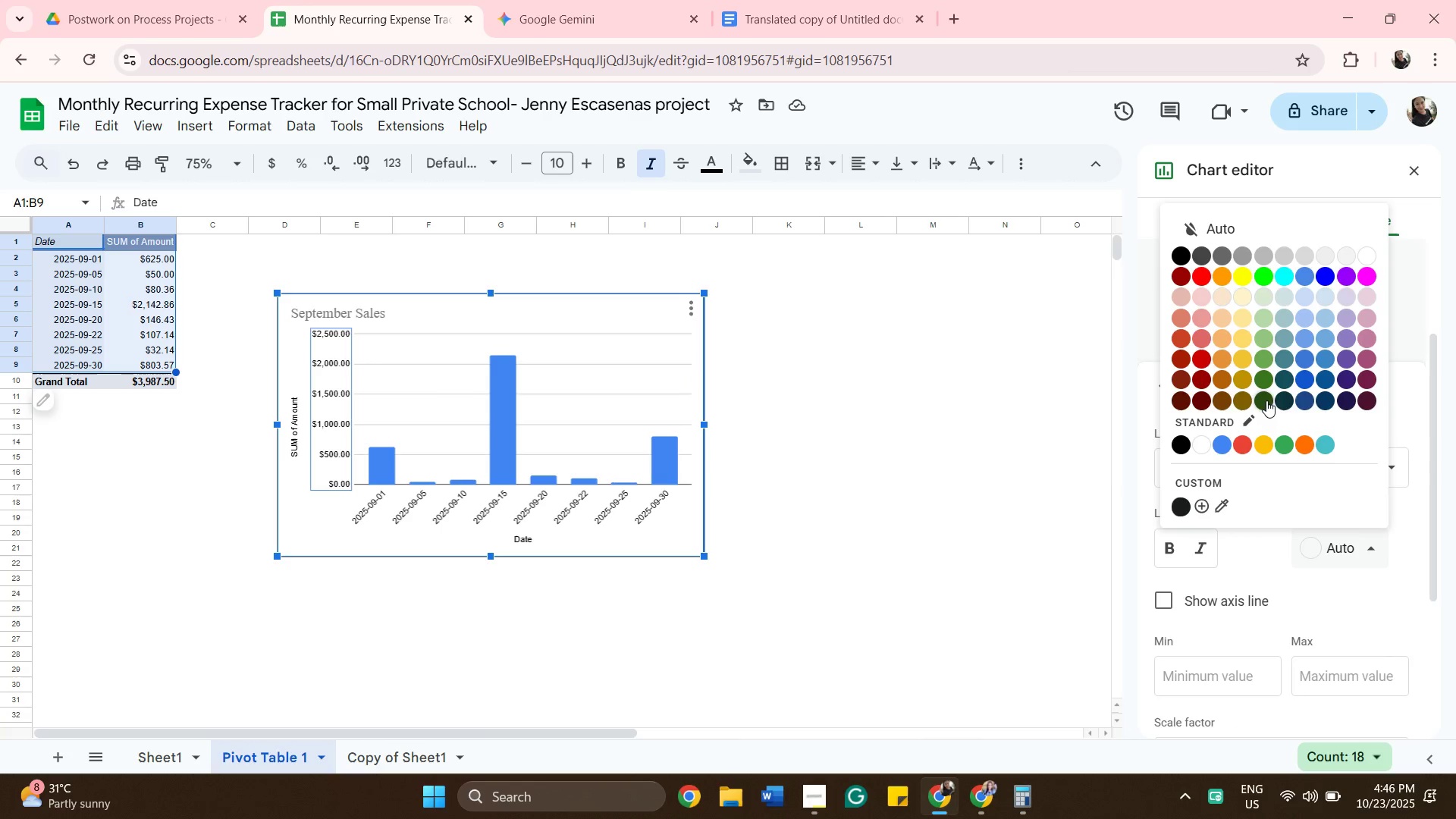 
left_click([1262, 400])
 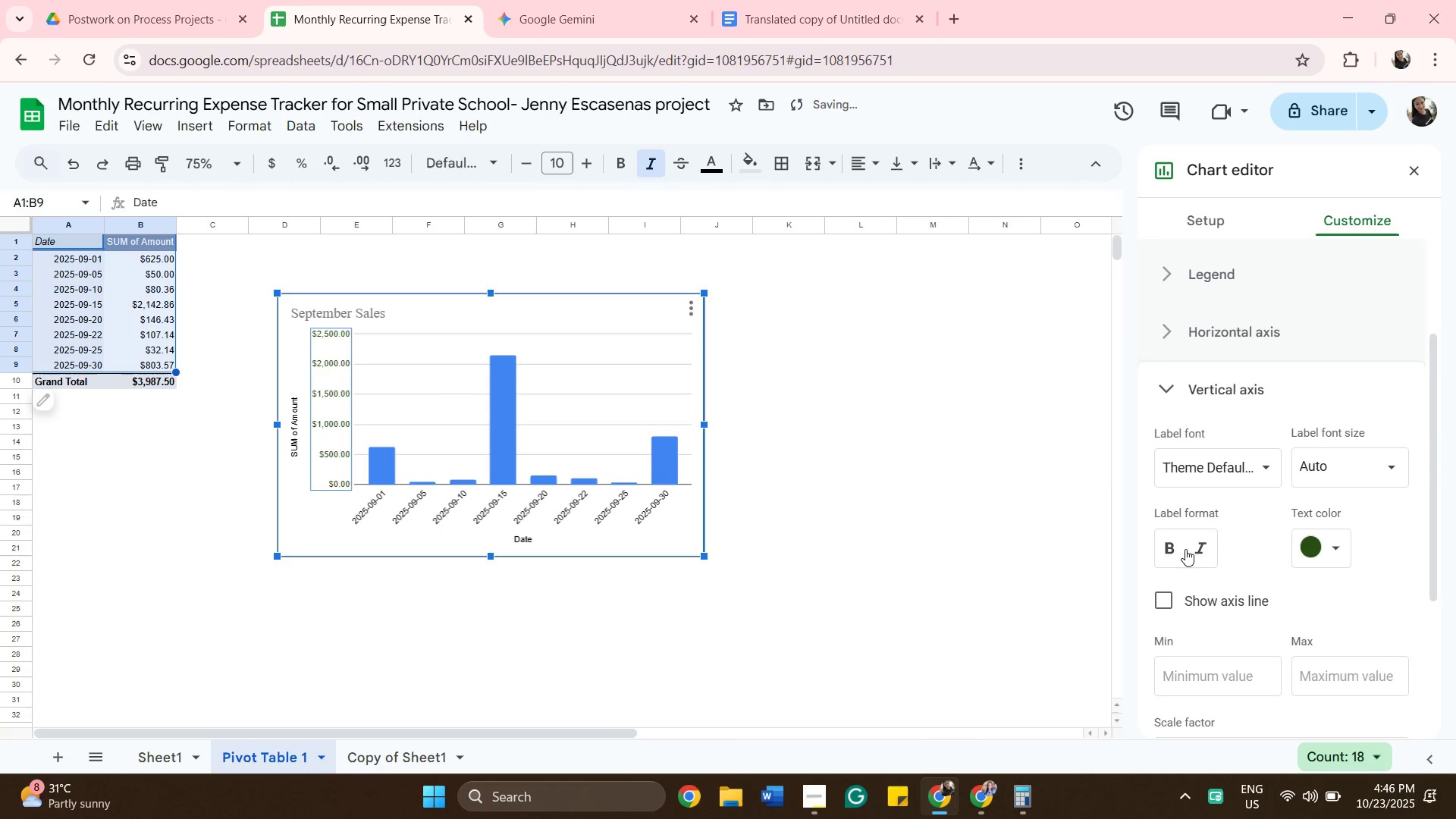 
left_click([1172, 553])
 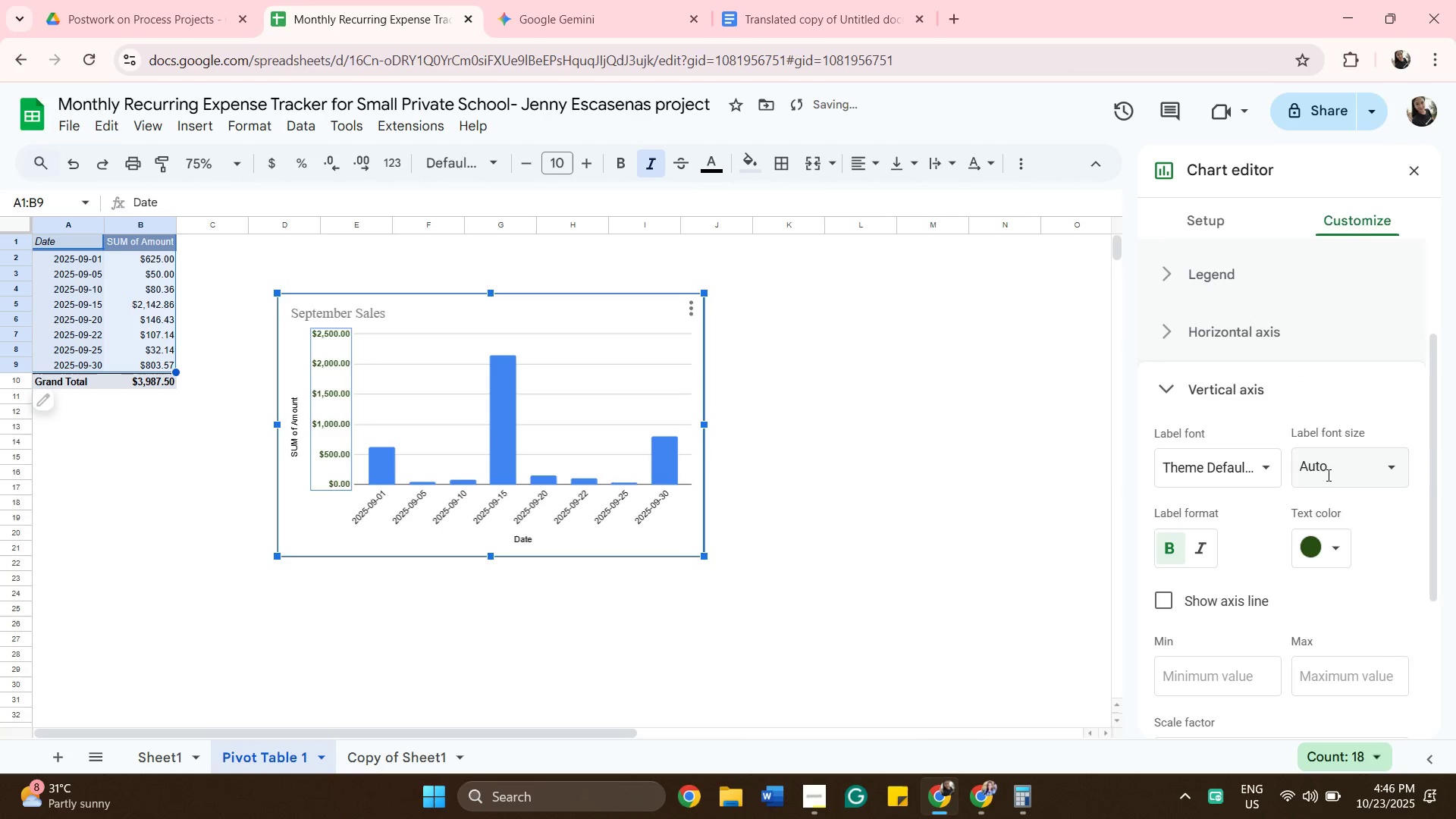 
left_click([1327, 475])
 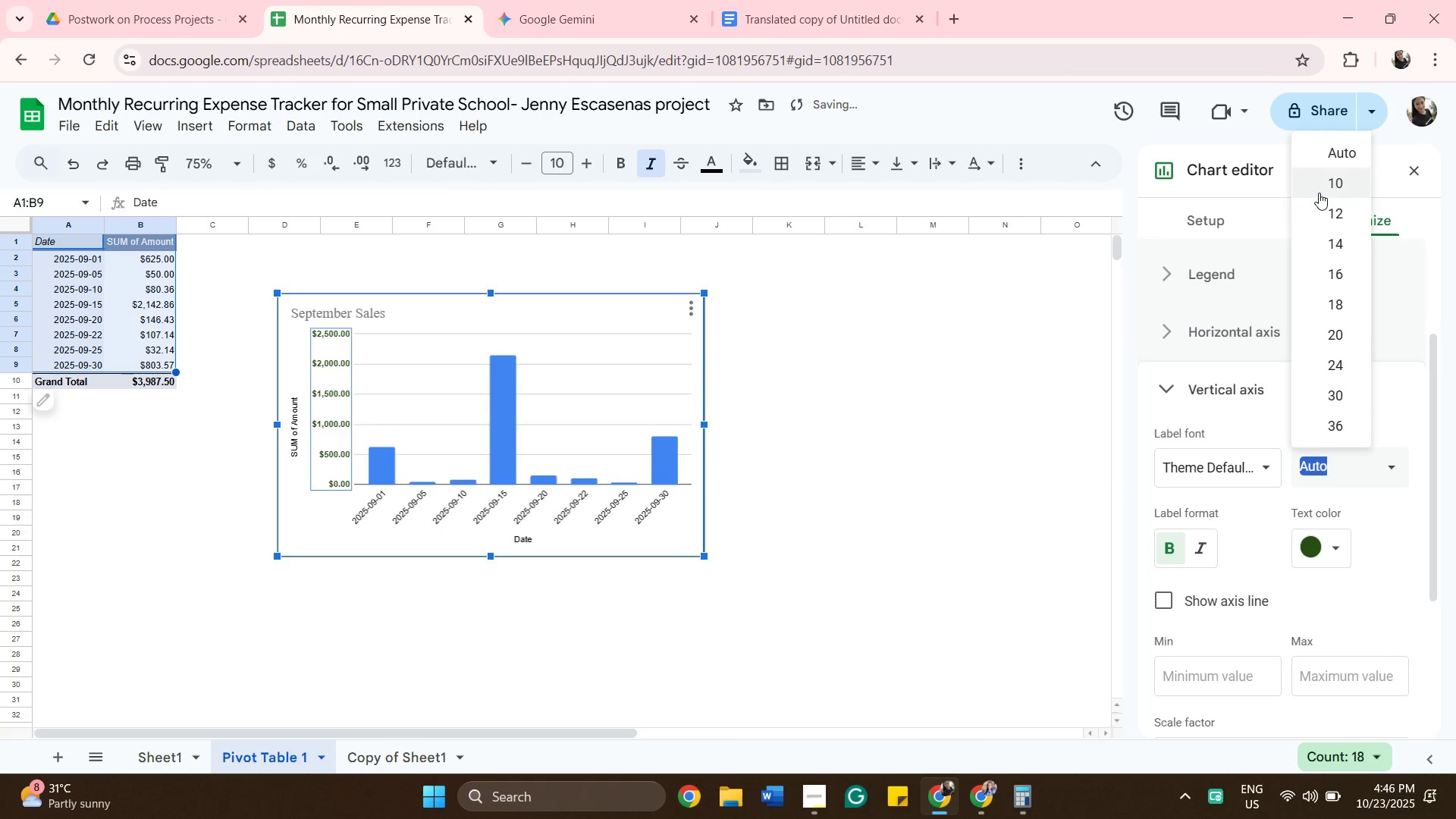 
left_click([1319, 193])
 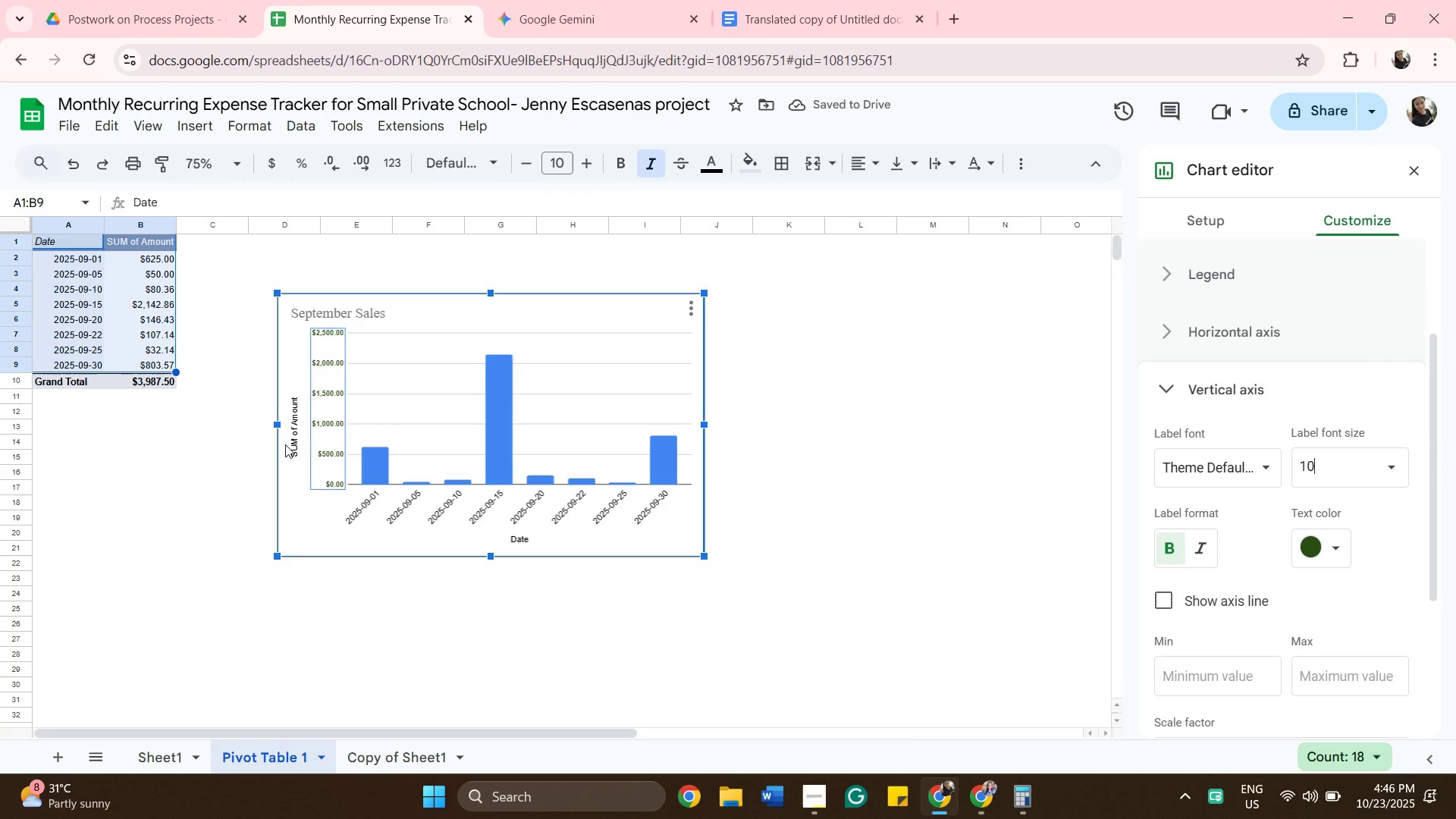 
left_click([297, 448])
 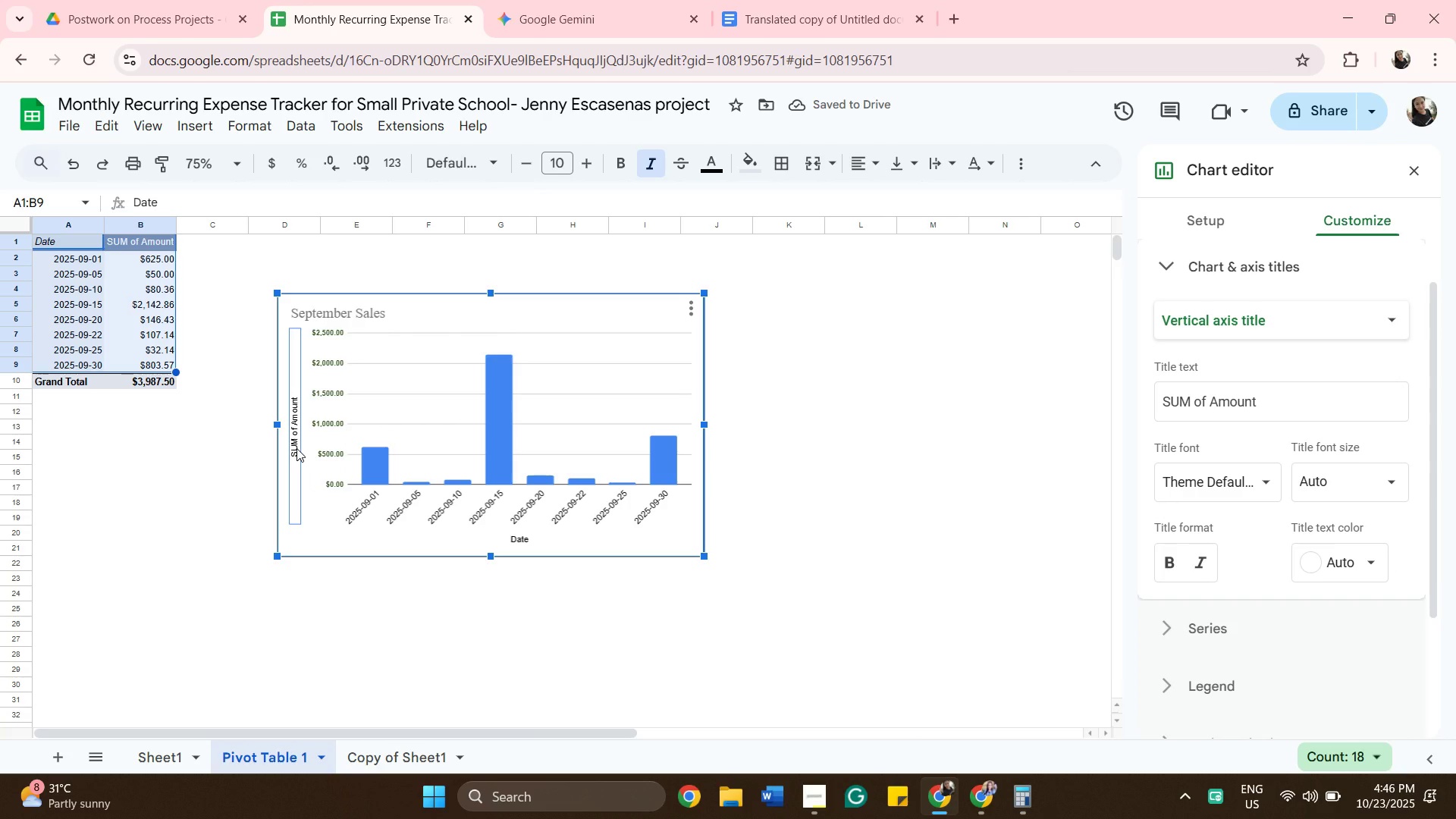 
key(Backspace)
 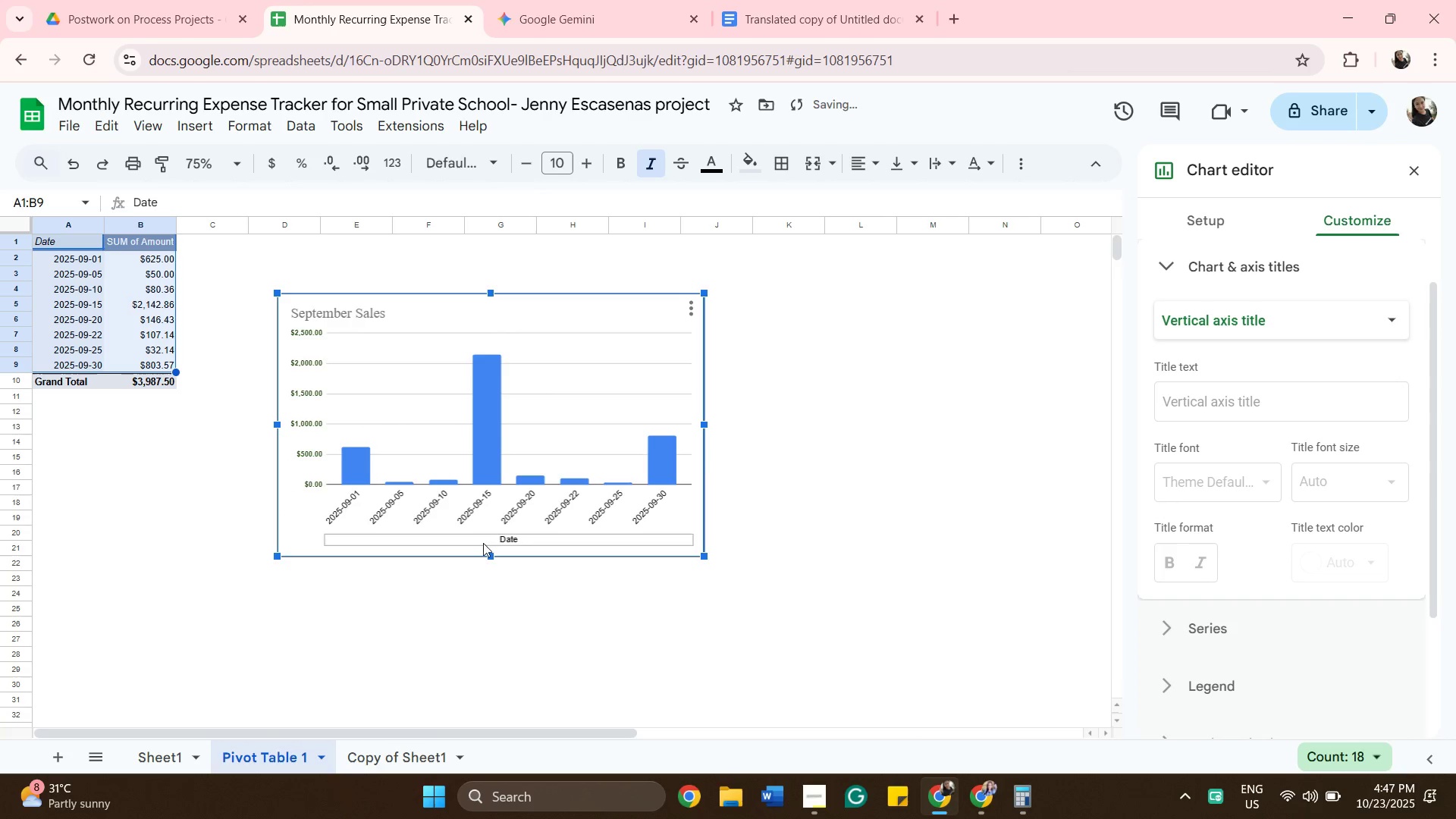 
left_click([500, 543])
 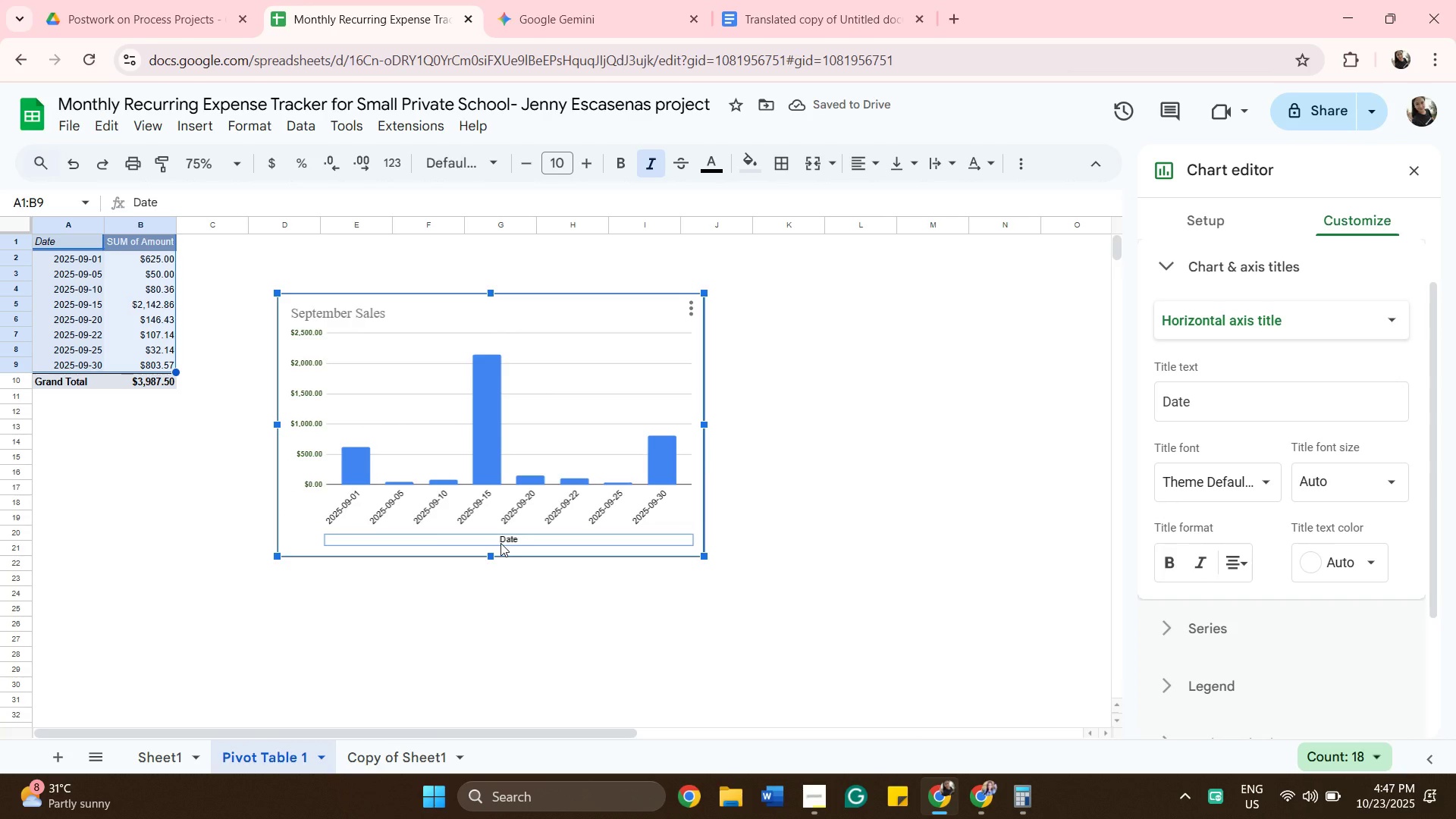 
key(Backspace)
 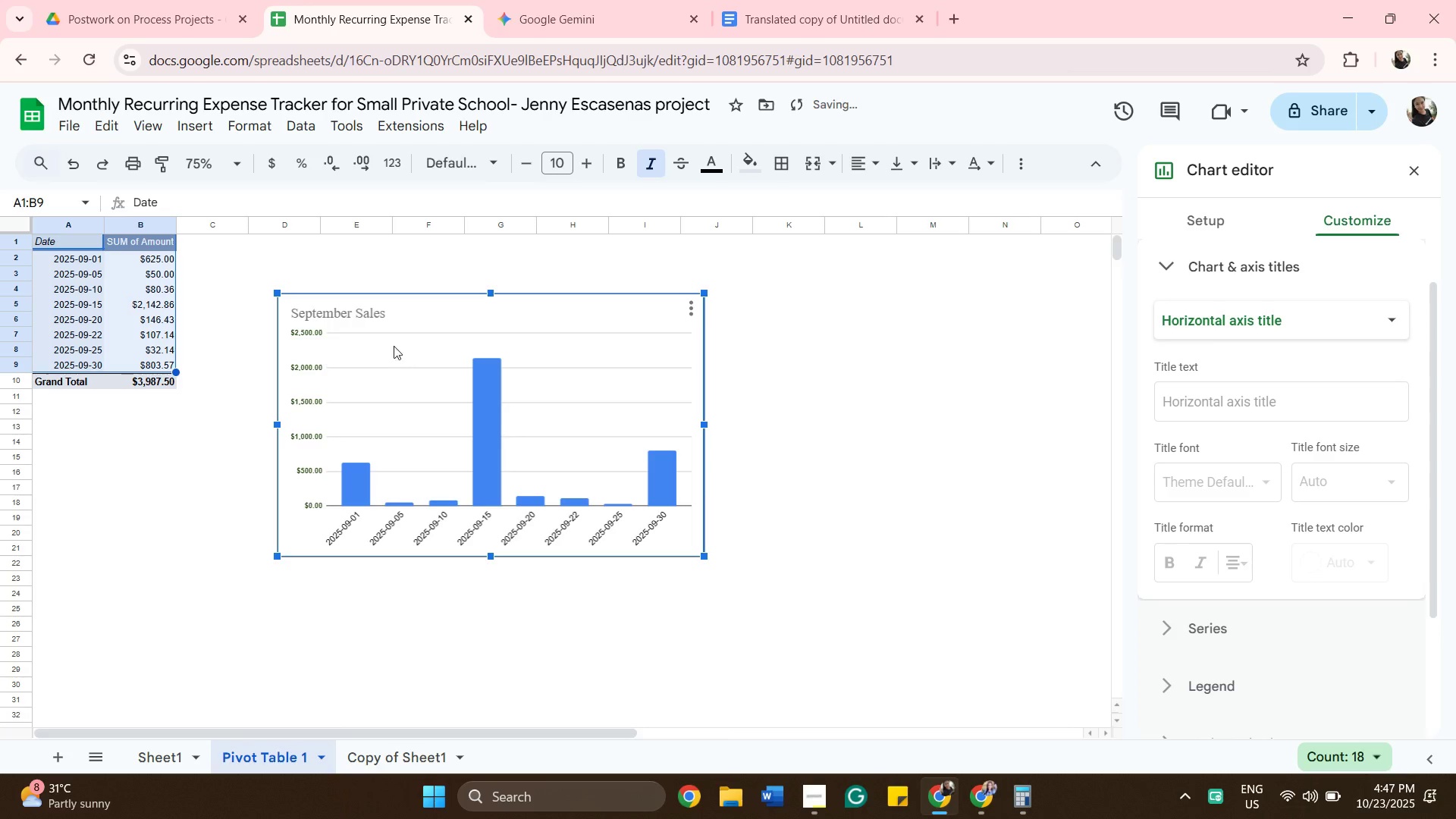 
left_click([364, 313])
 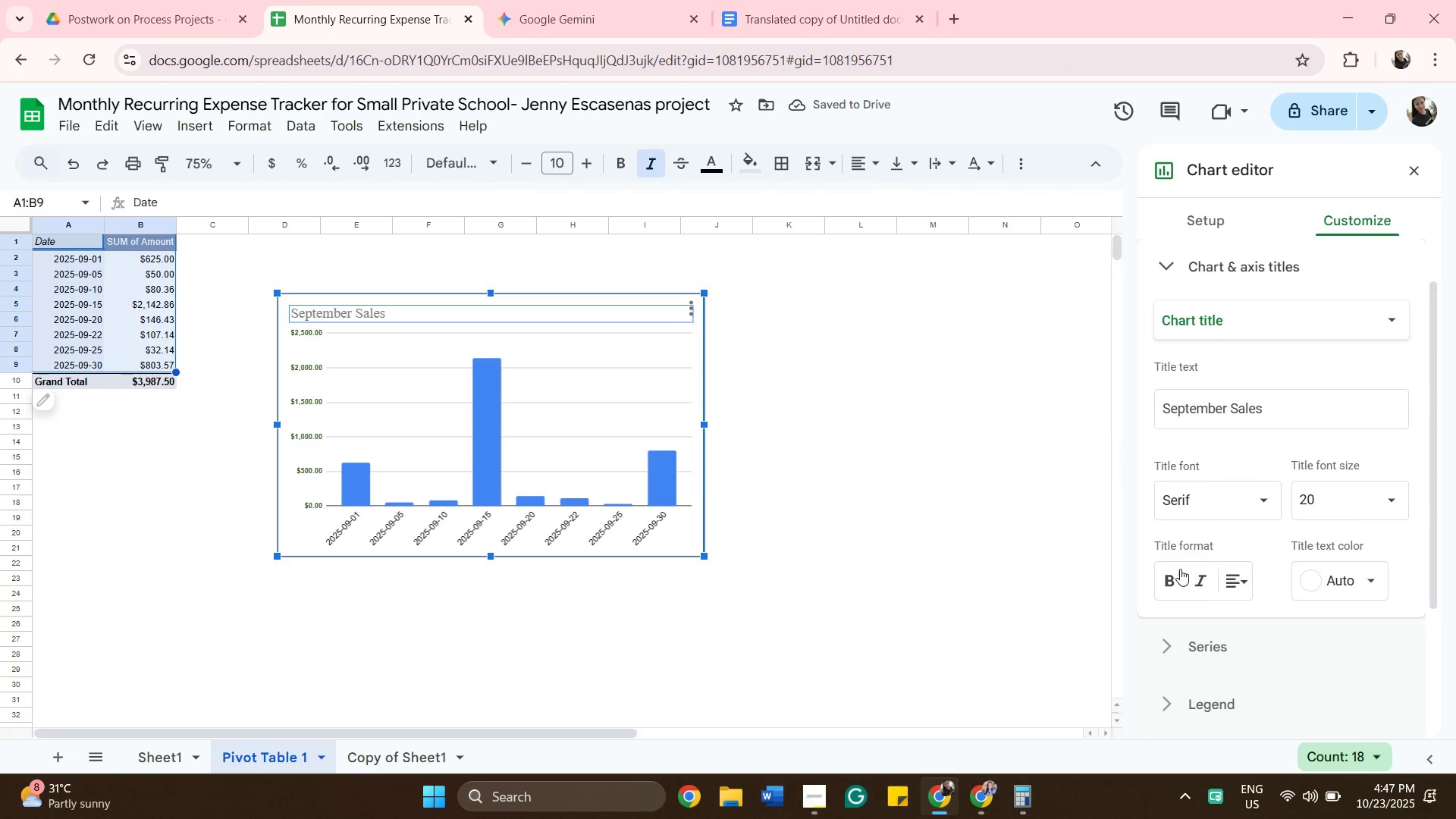 
left_click_drag(start_coordinate=[1178, 569], to_coordinate=[1167, 569])
 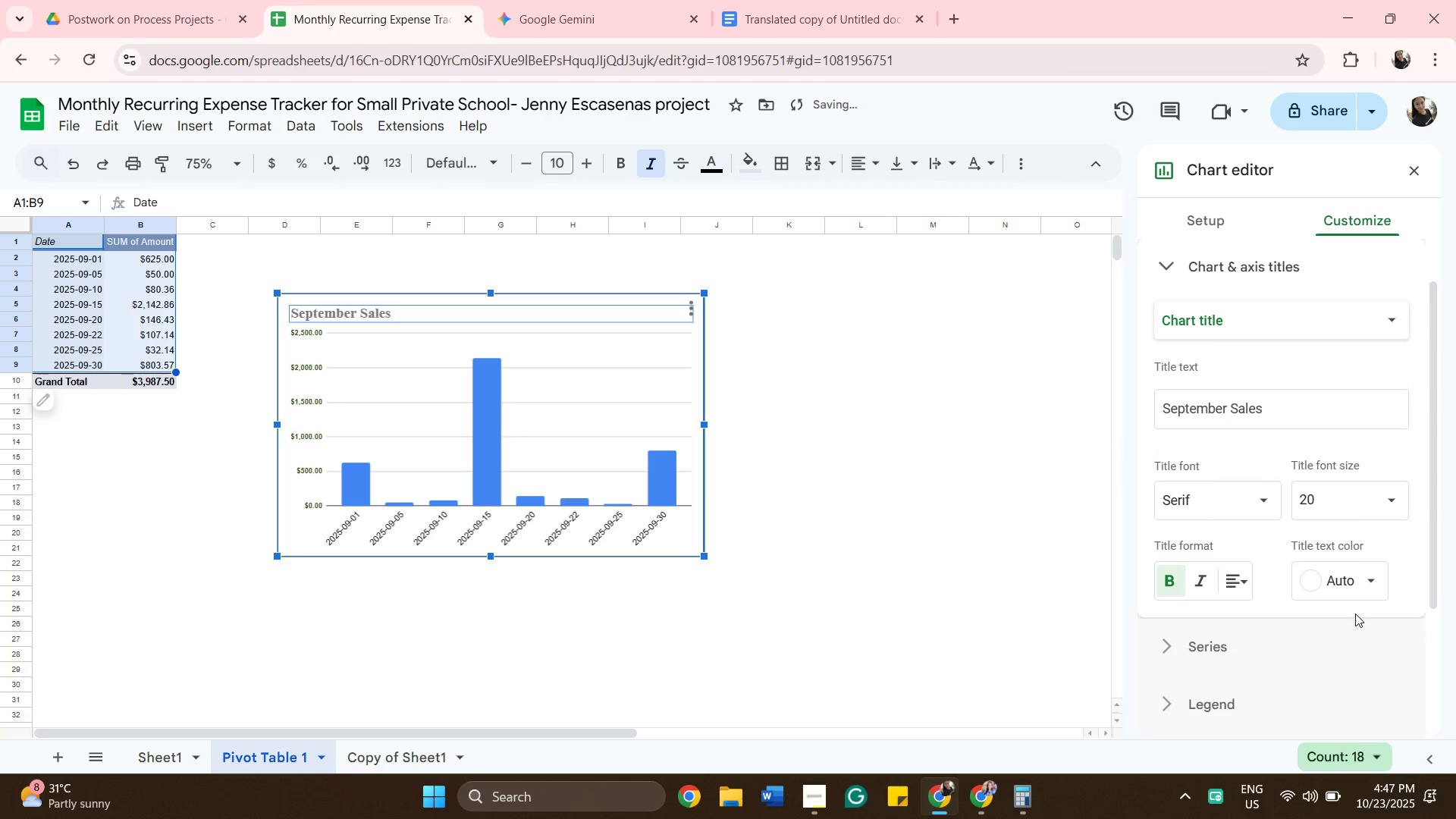 
left_click([1343, 582])
 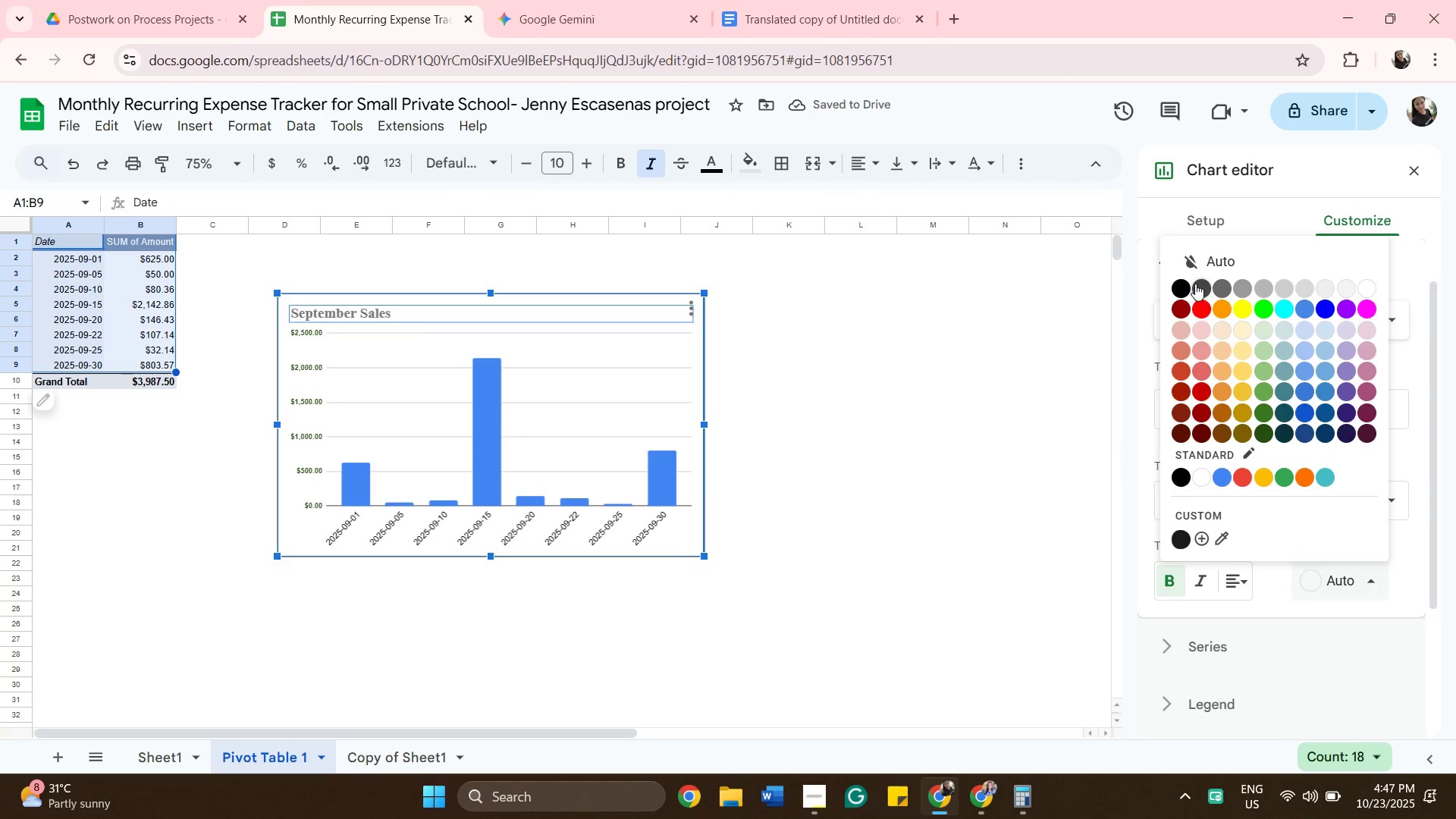 
left_click([1195, 284])
 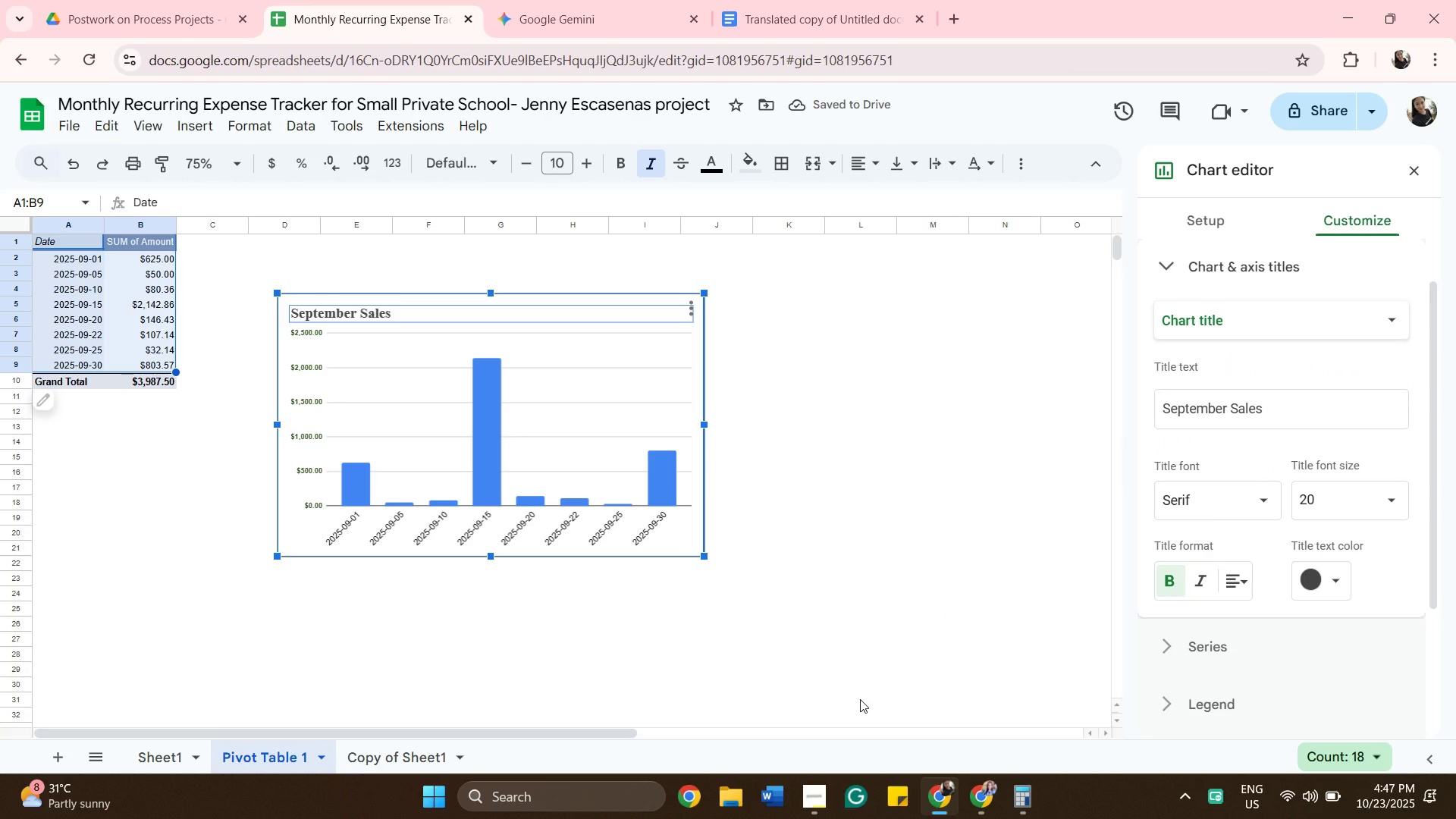 
wait(5.67)
 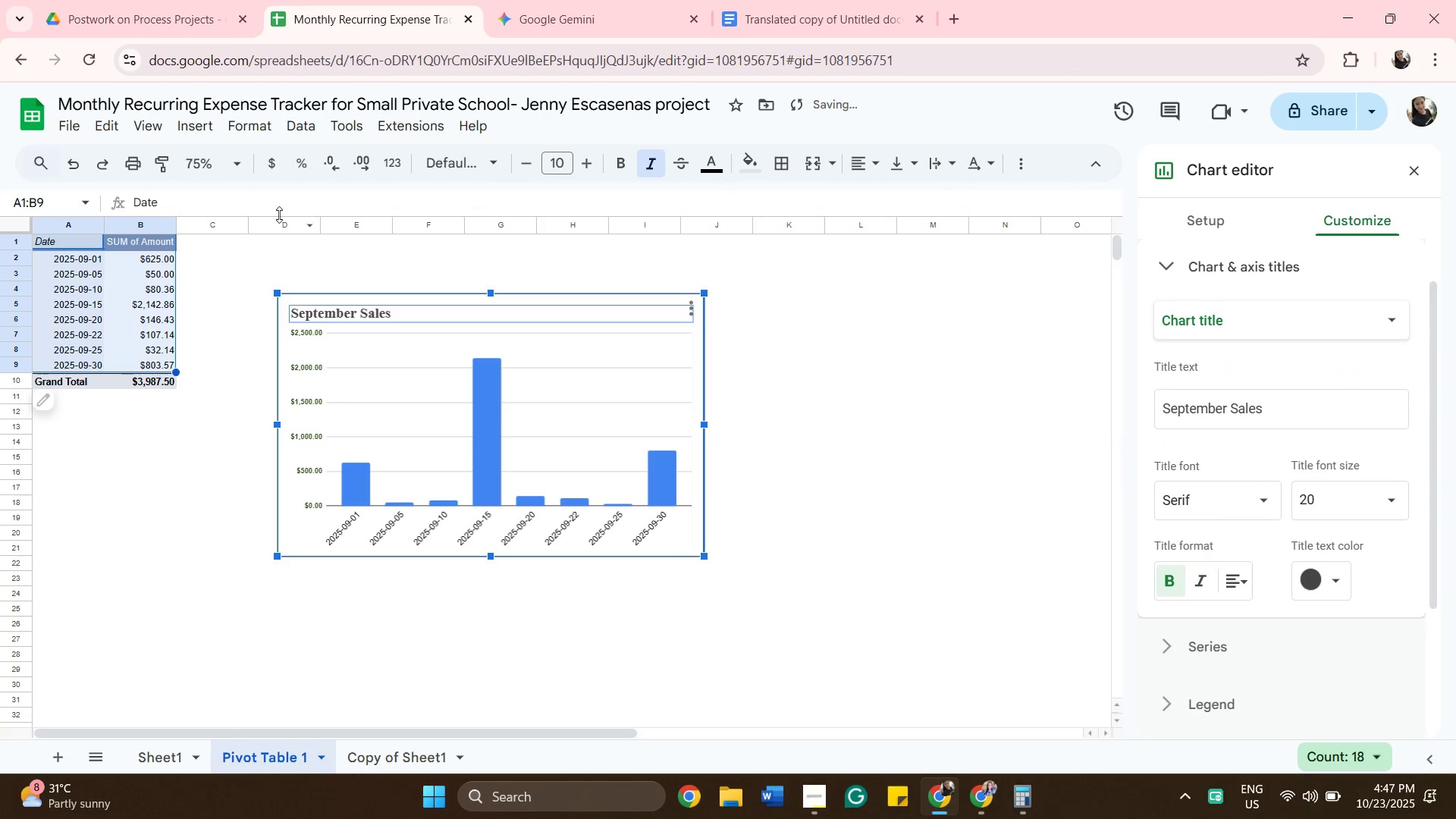 
mouse_move([995, 780])
 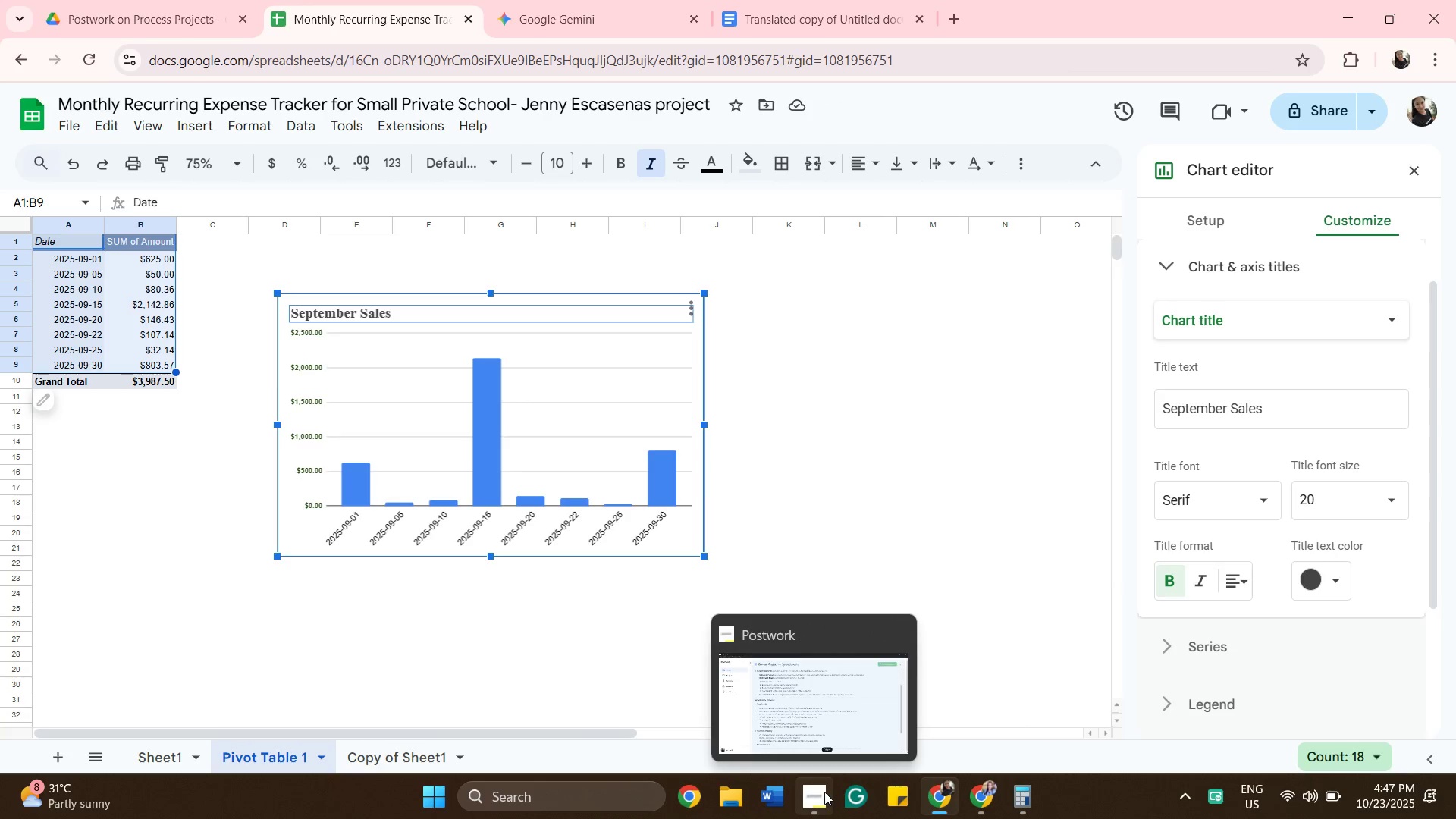 
left_click([821, 792])